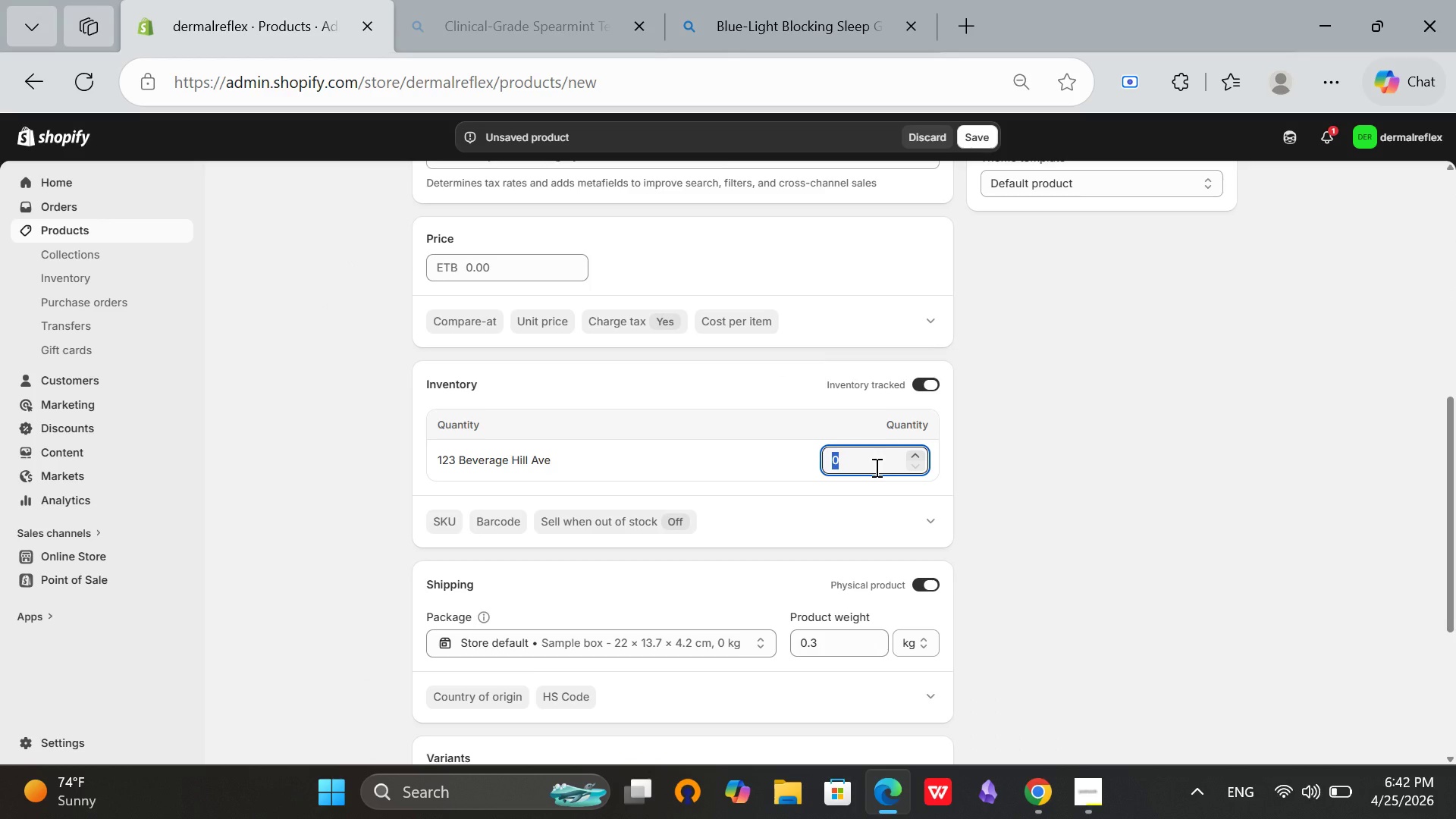 
type(50)
 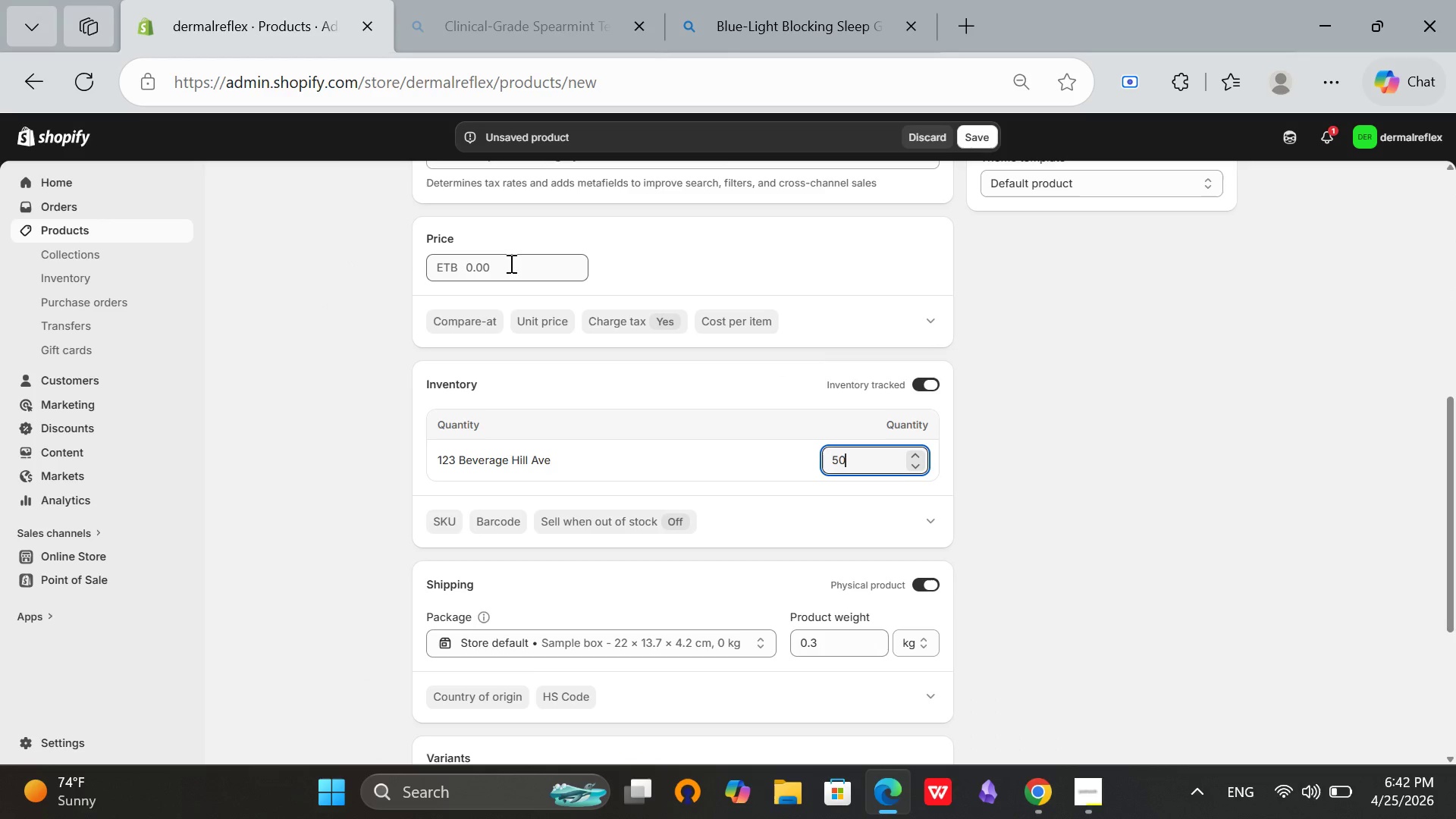 
left_click([508, 261])
 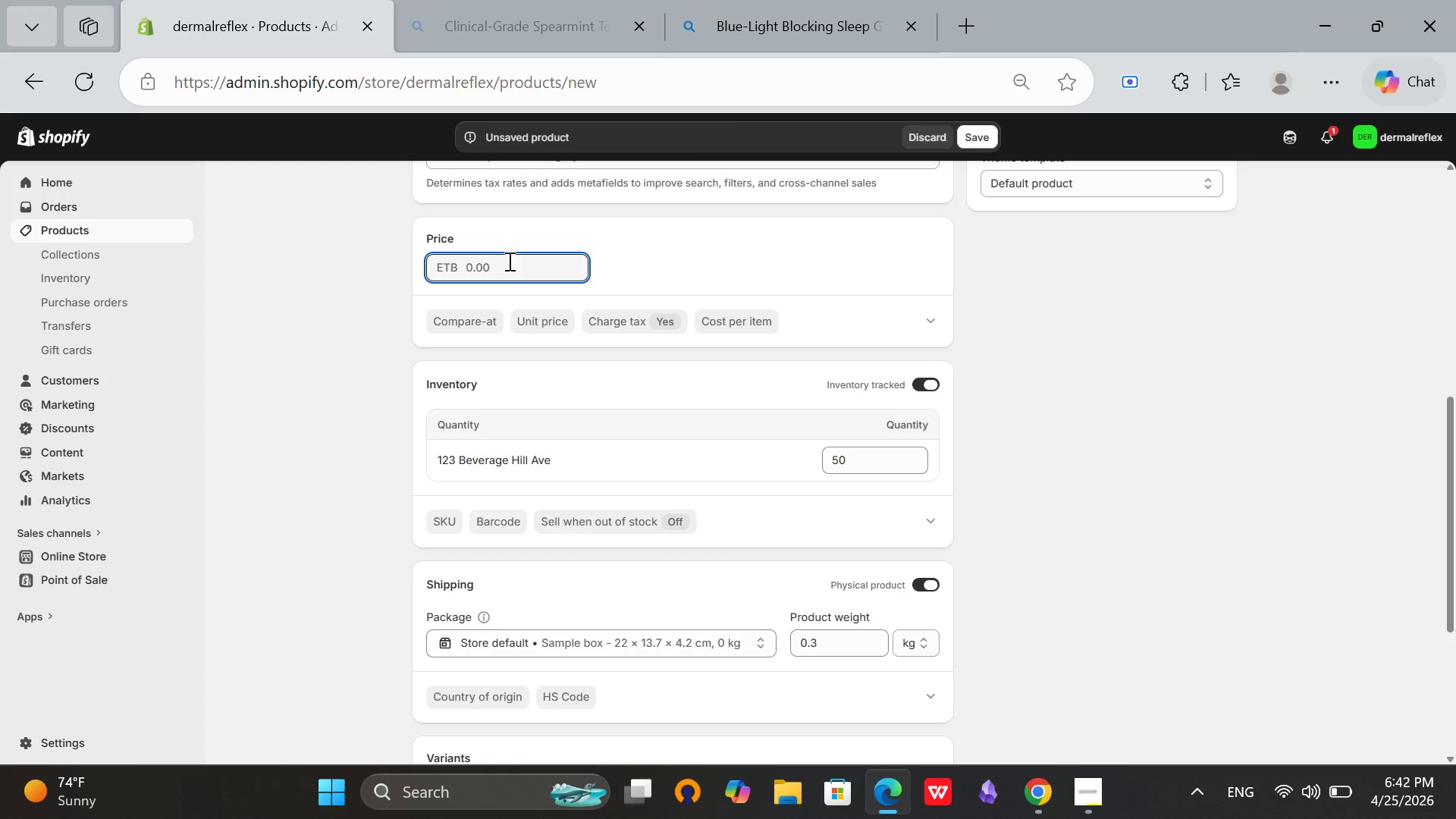 
type(39.99)
 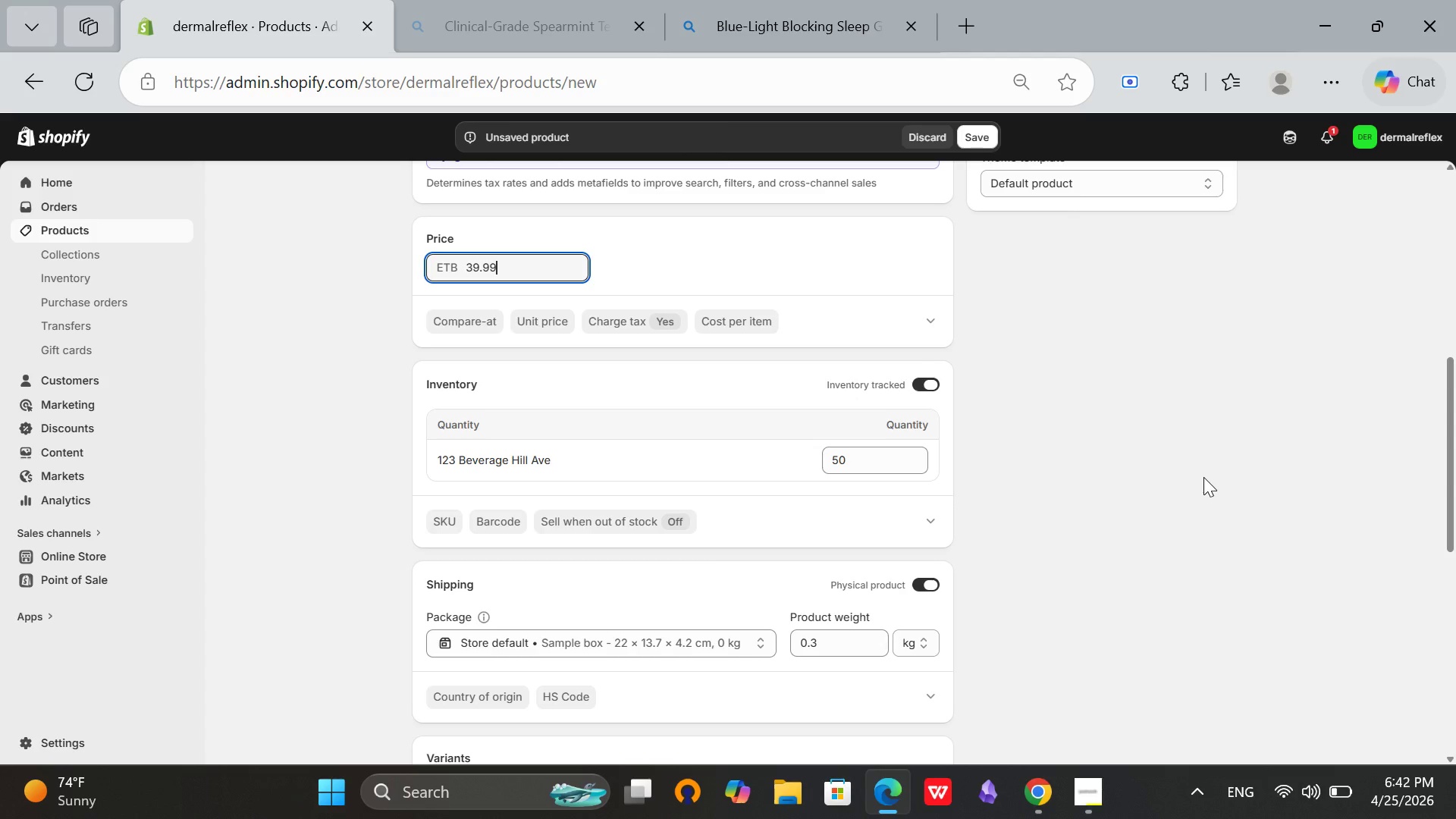 
left_click([1203, 477])
 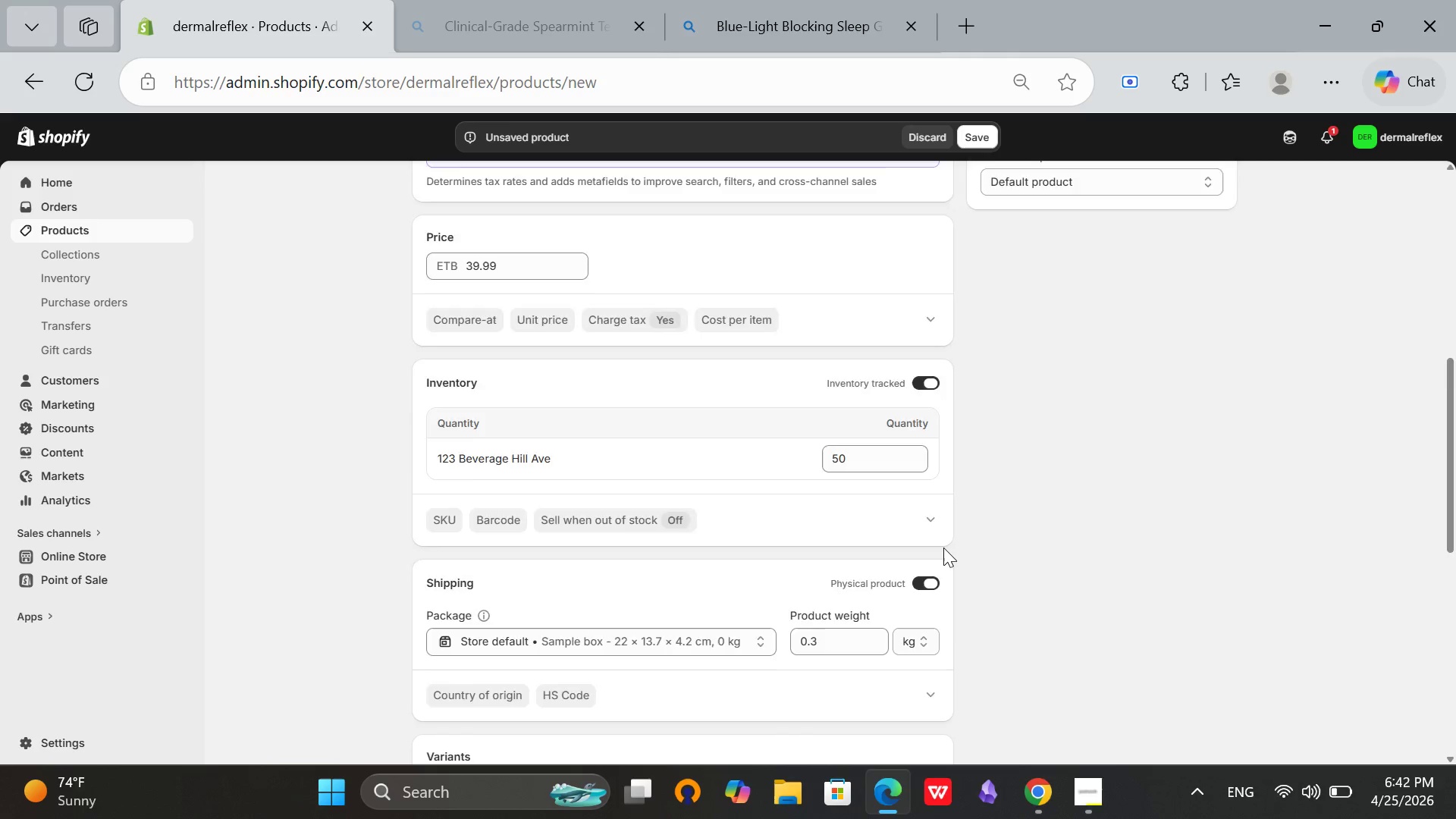 
scroll: coordinate [943, 548], scroll_direction: down, amount: 9.0
 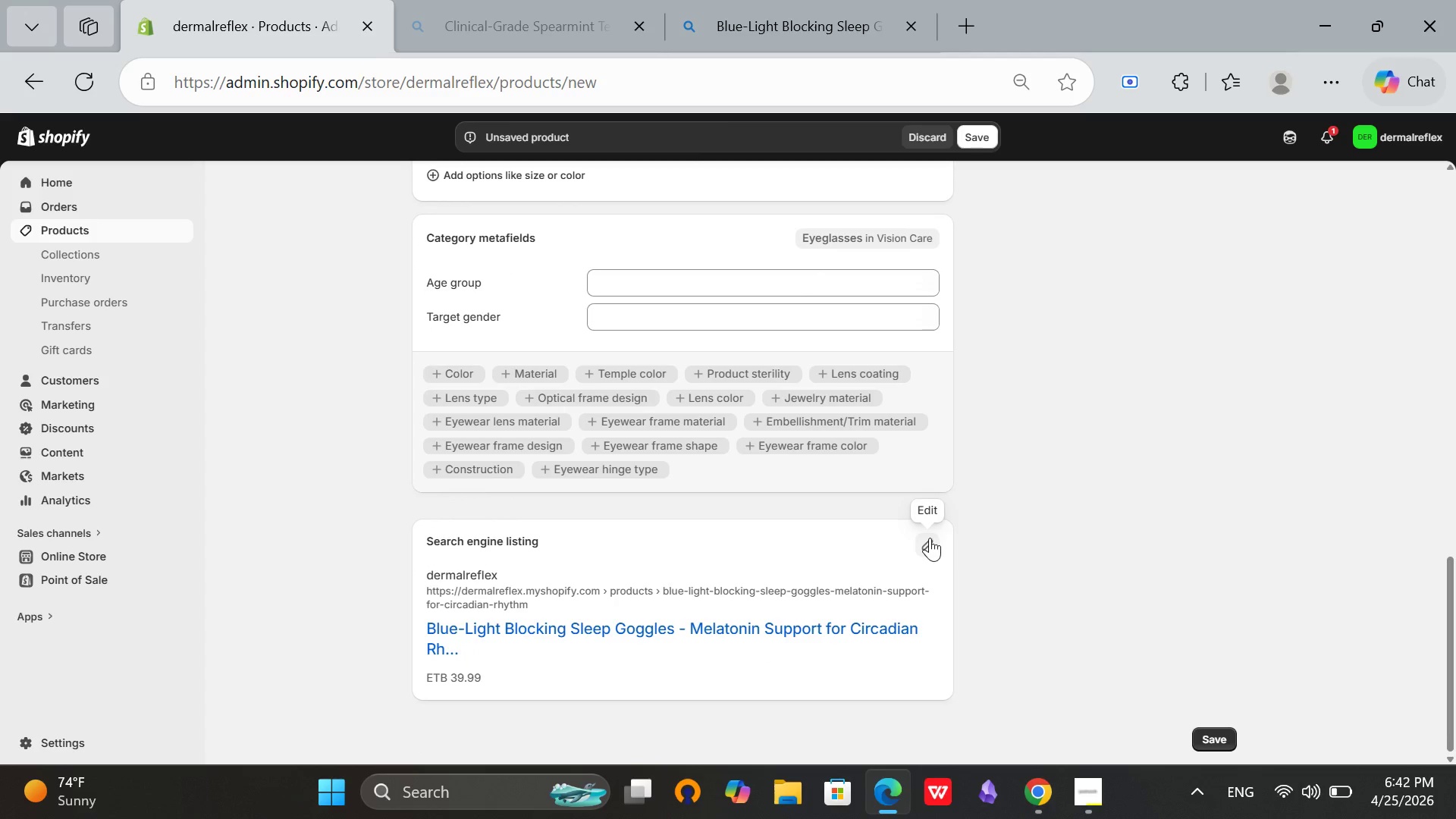 
left_click([930, 538])
 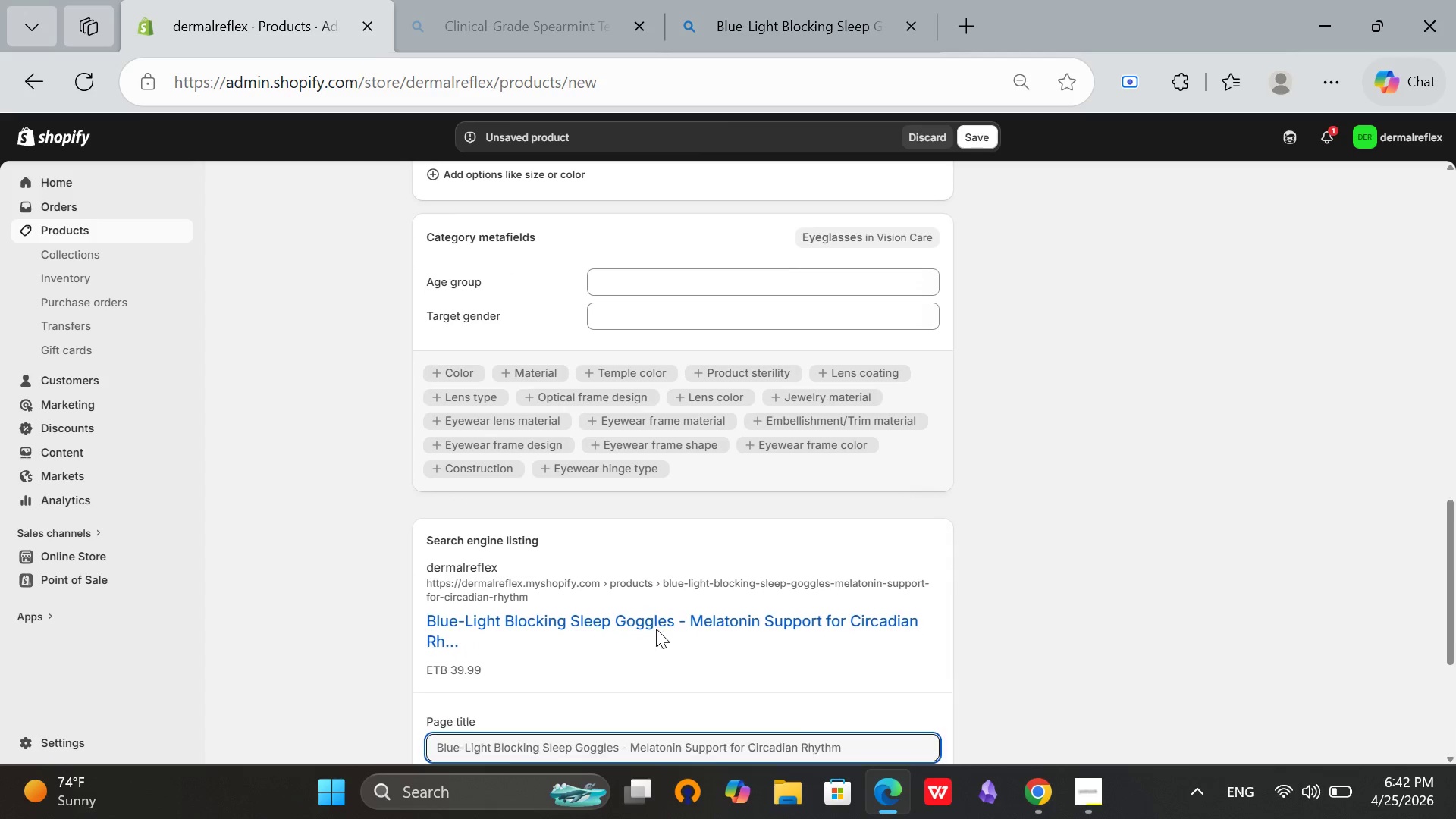 
left_click([566, 542])
 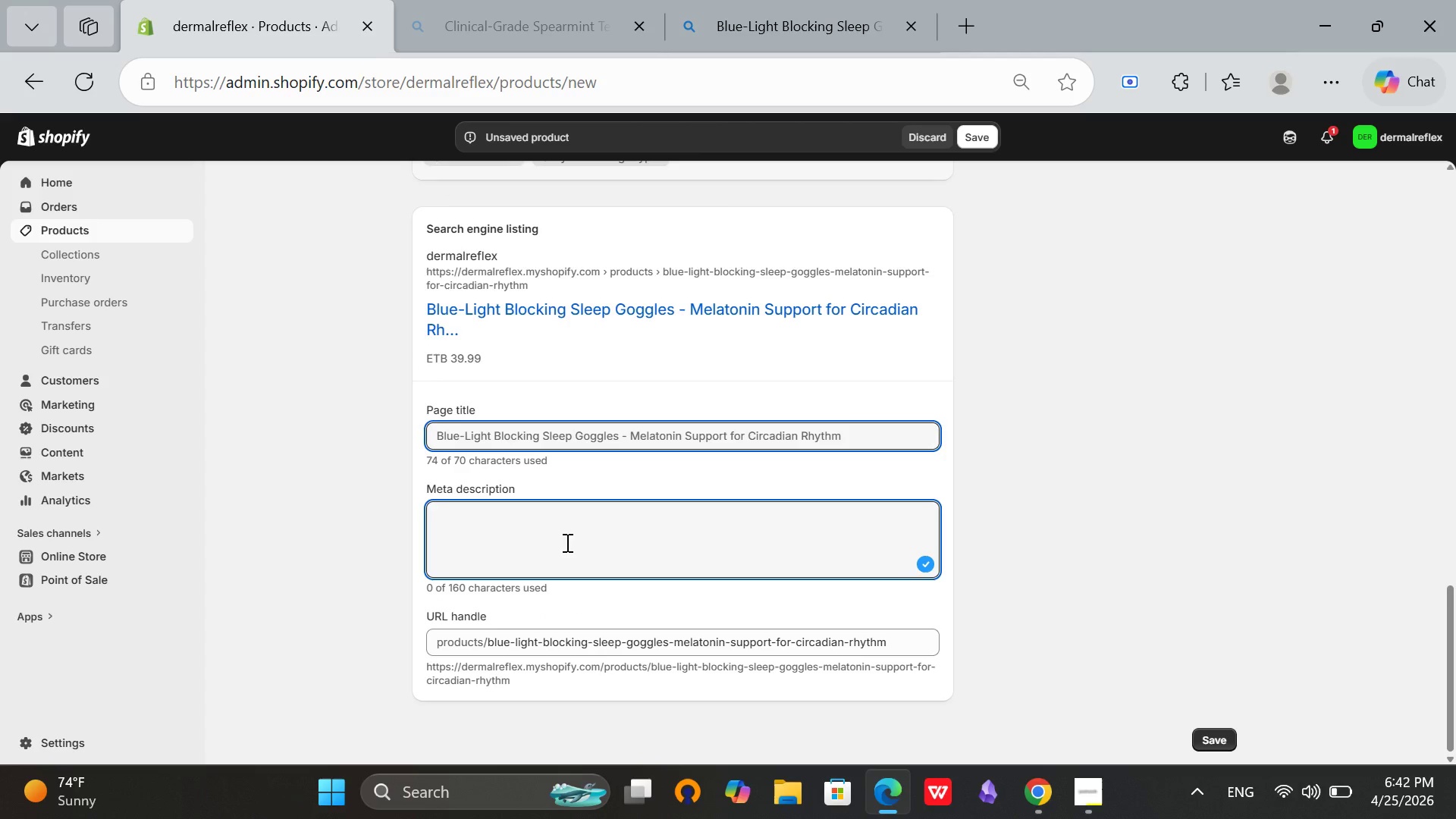 
scroll: coordinate [587, 659], scroll_direction: down, amount: 3.0
 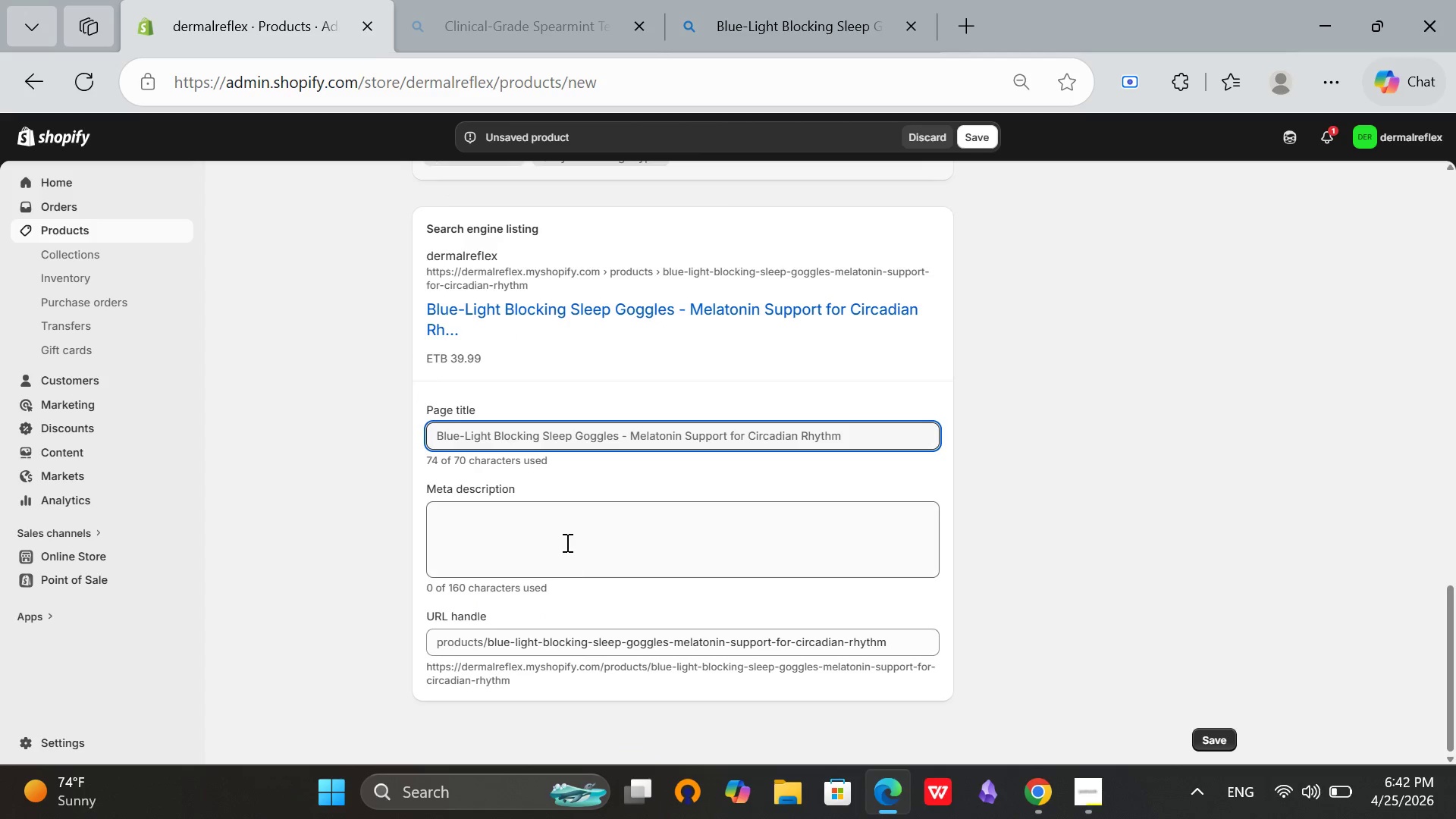 
type(Amber)
 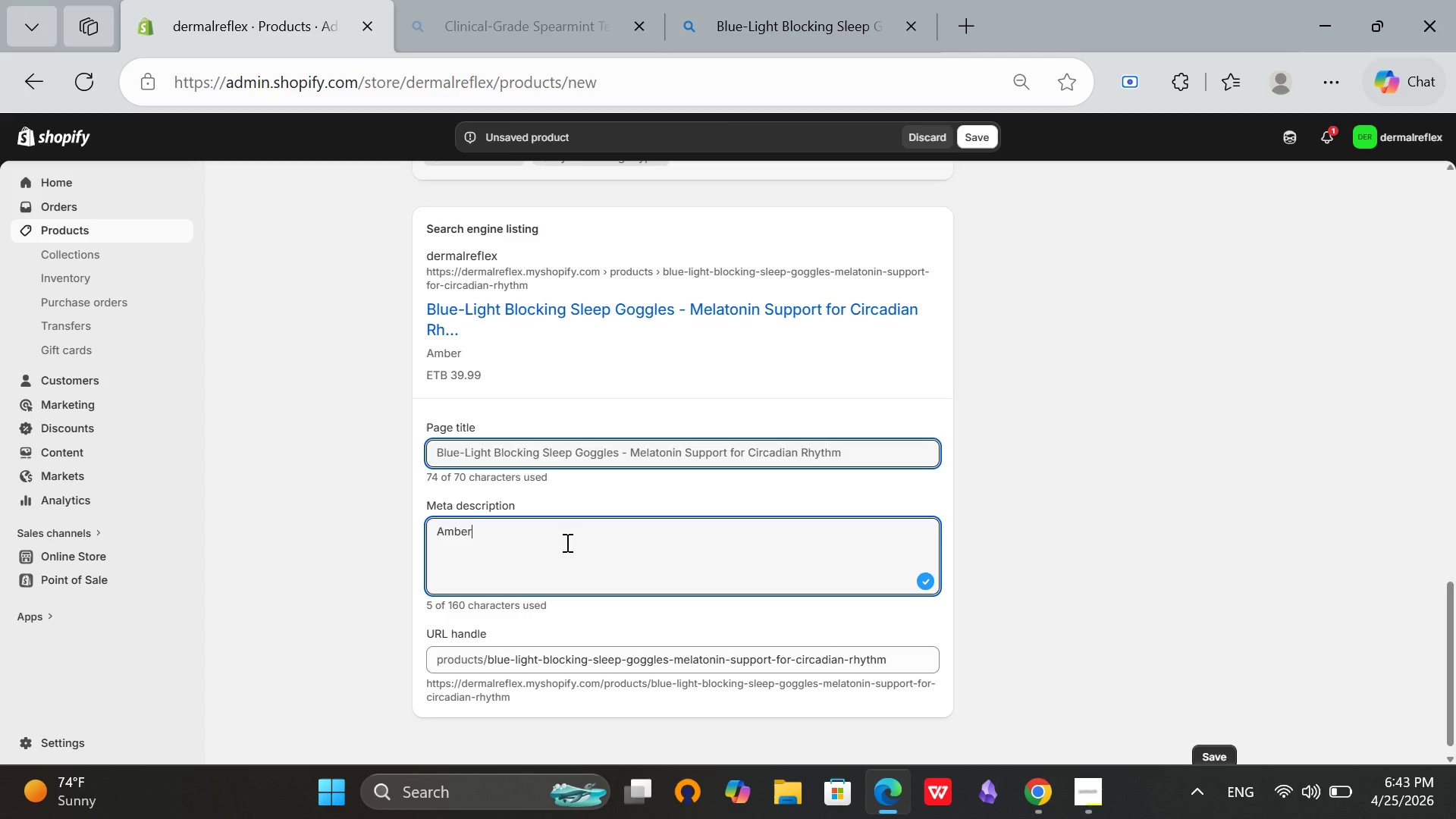 
wait(15.06)
 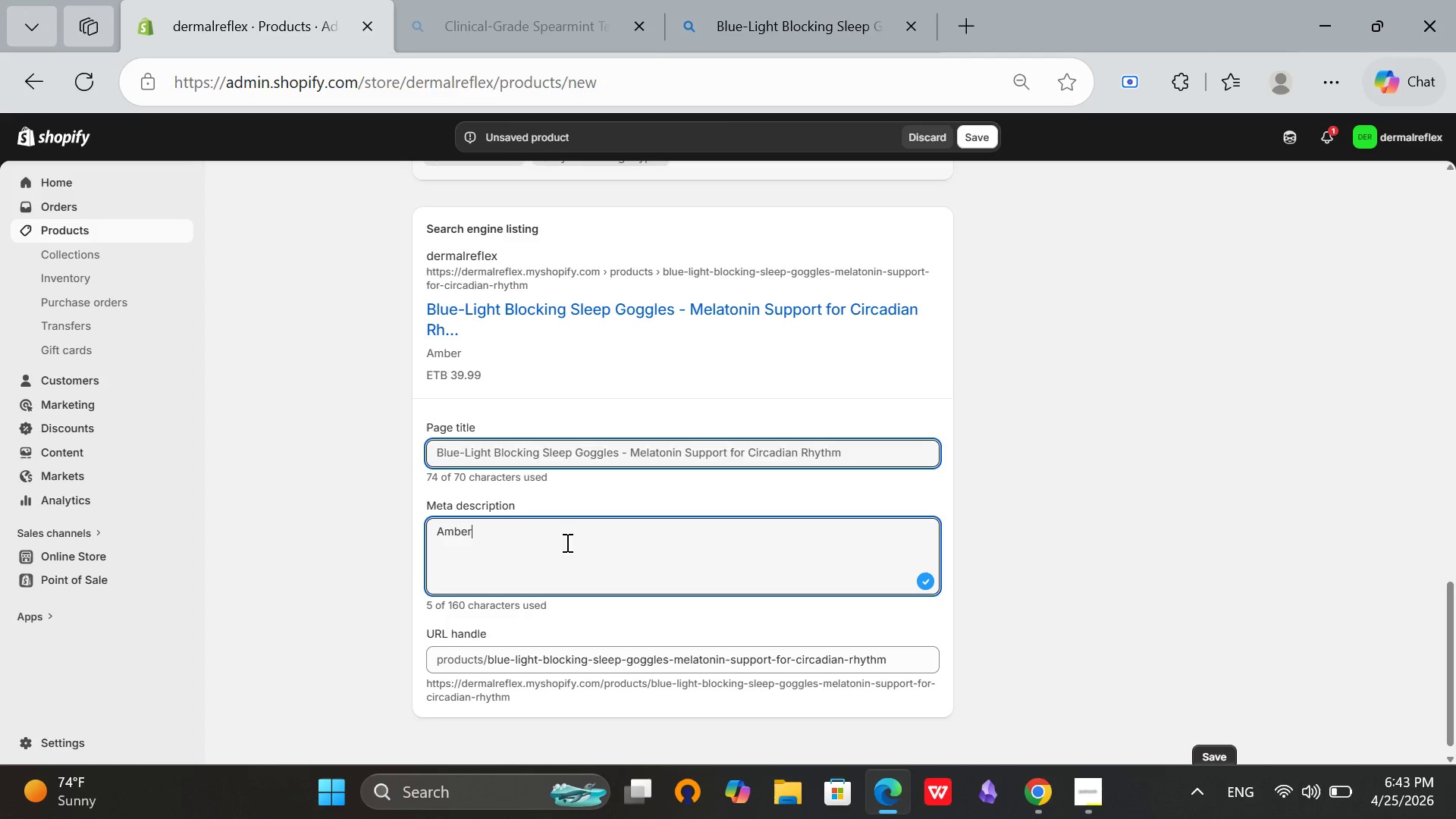 
type( blue-light-blocking goggles worn 2 hours before bed. Supports natural mr)
key(Backspace)
type(elatonin productin. Improves sleep)
 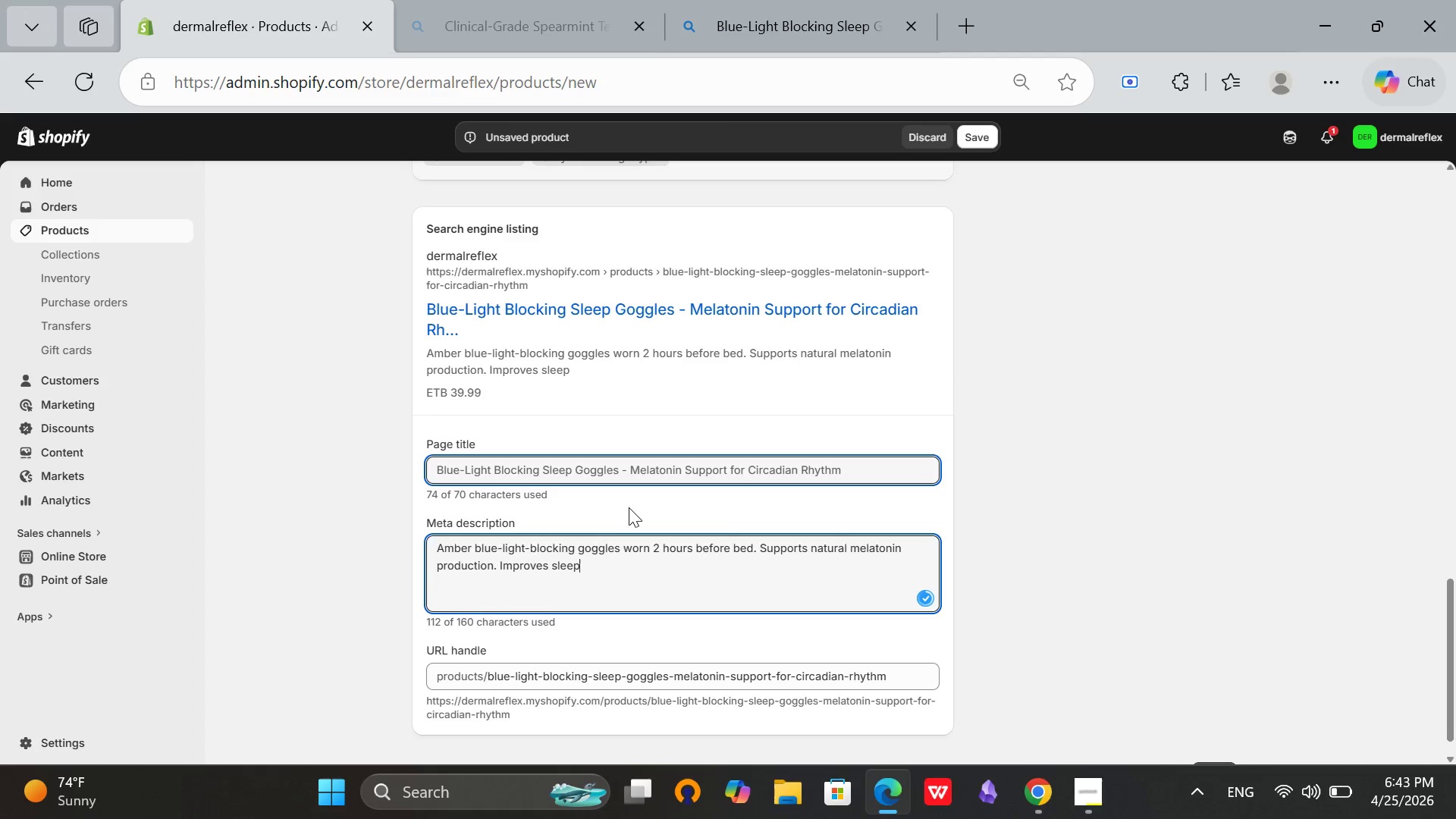 
wait(15.49)
 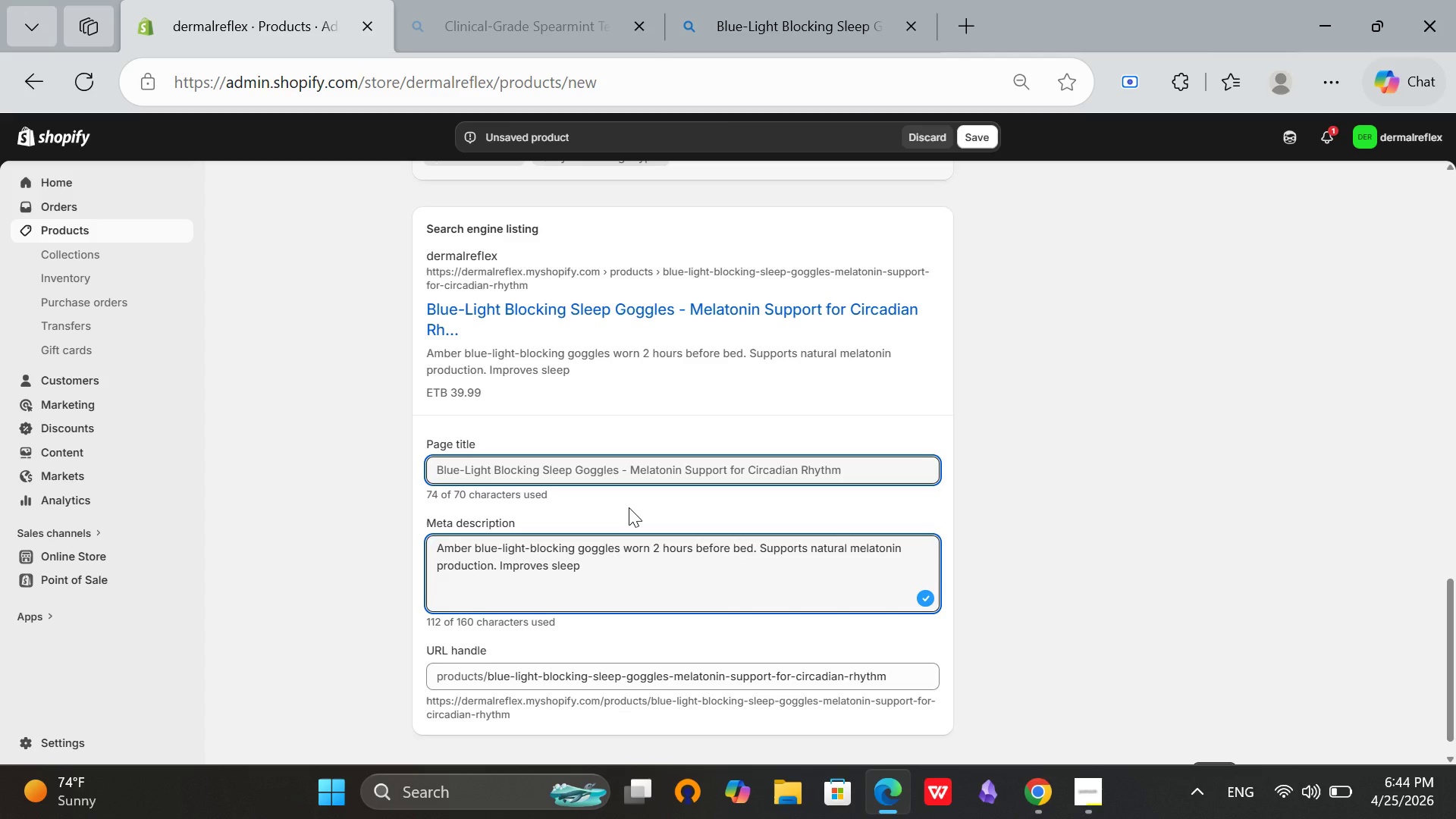 
type( quality. Adjustable frame.)
 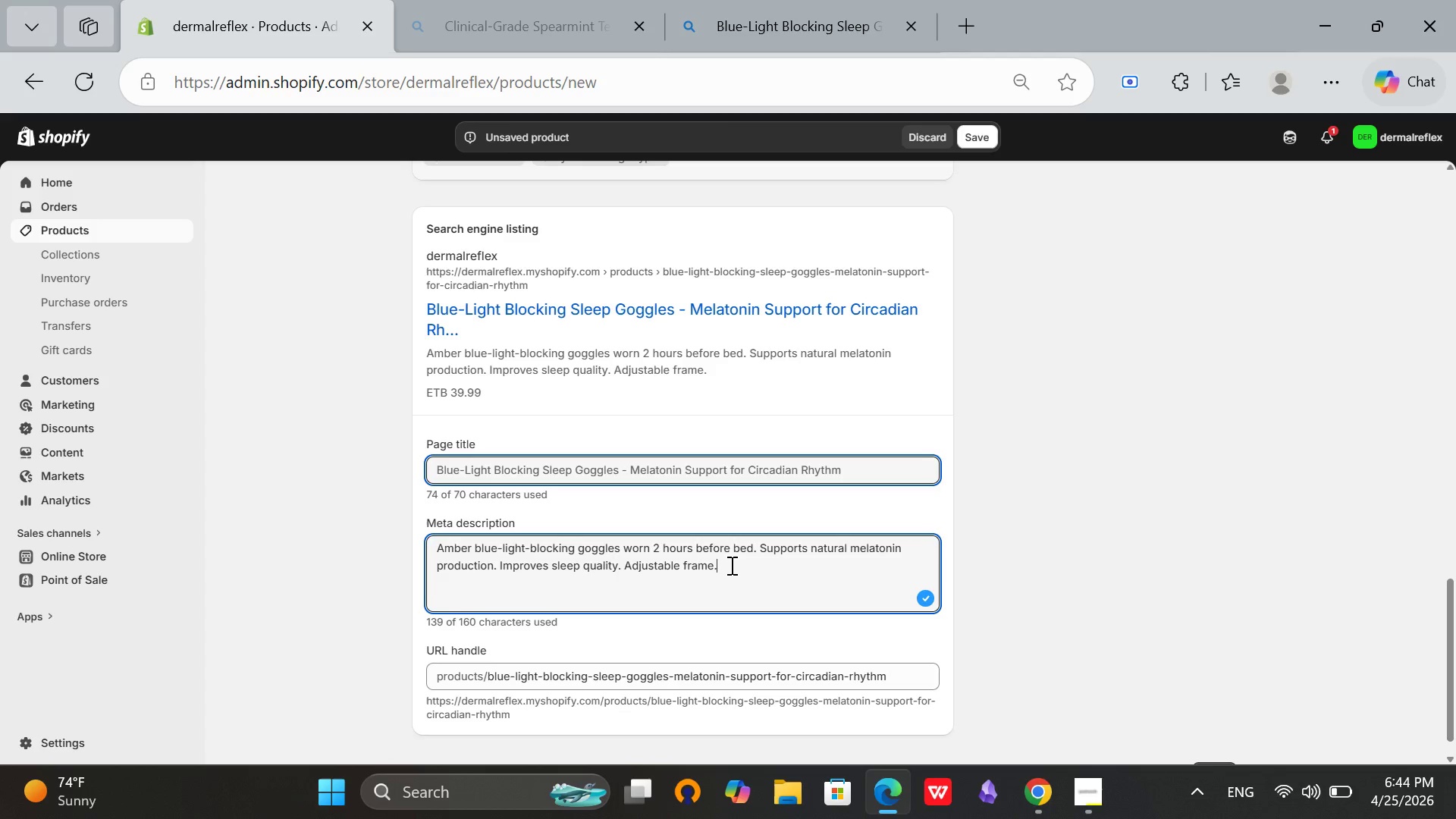 
wait(5.89)
 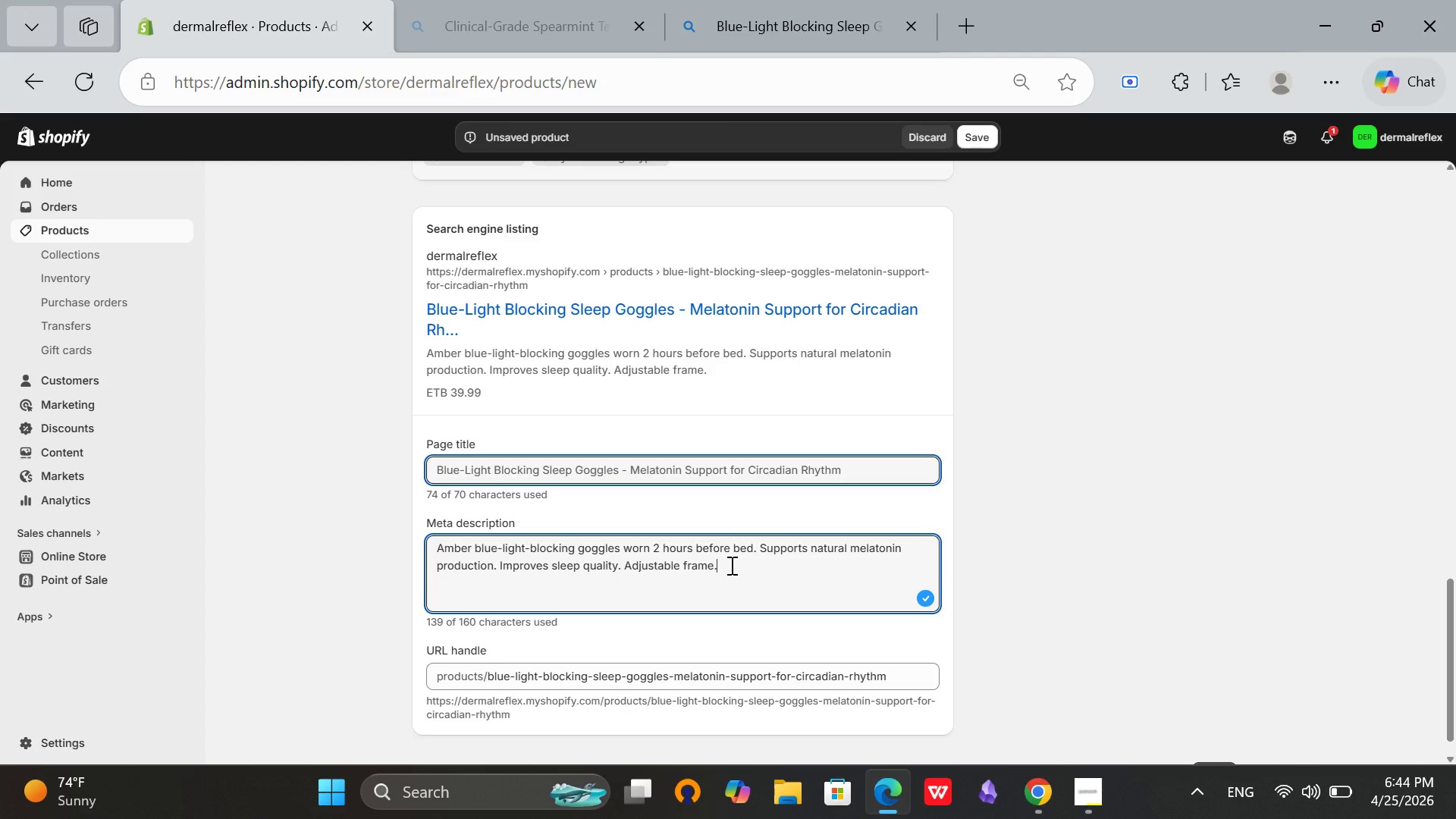 
scroll: coordinate [928, 491], scroll_direction: down, amount: 1.0
 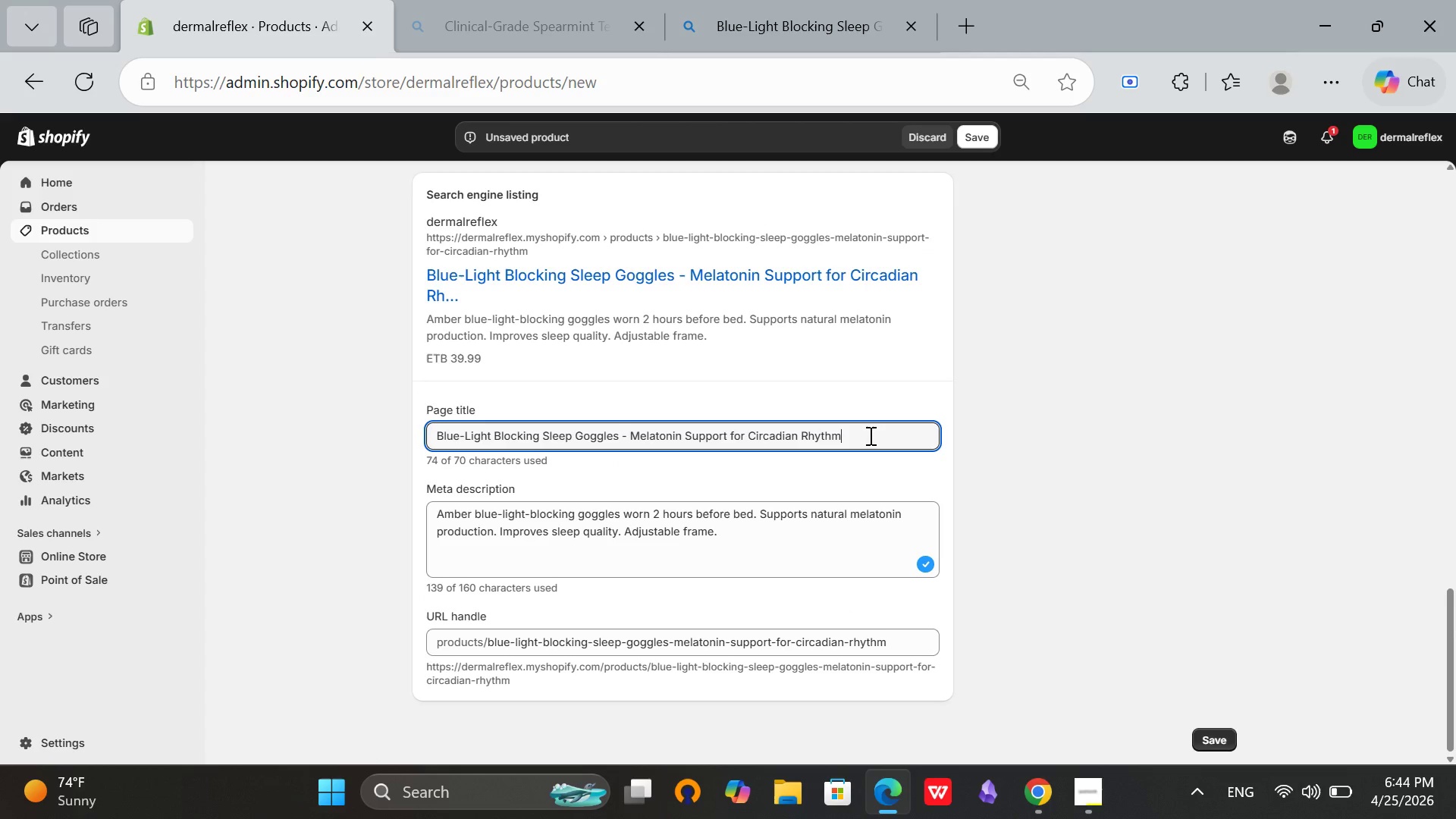 
key(Backspace)
 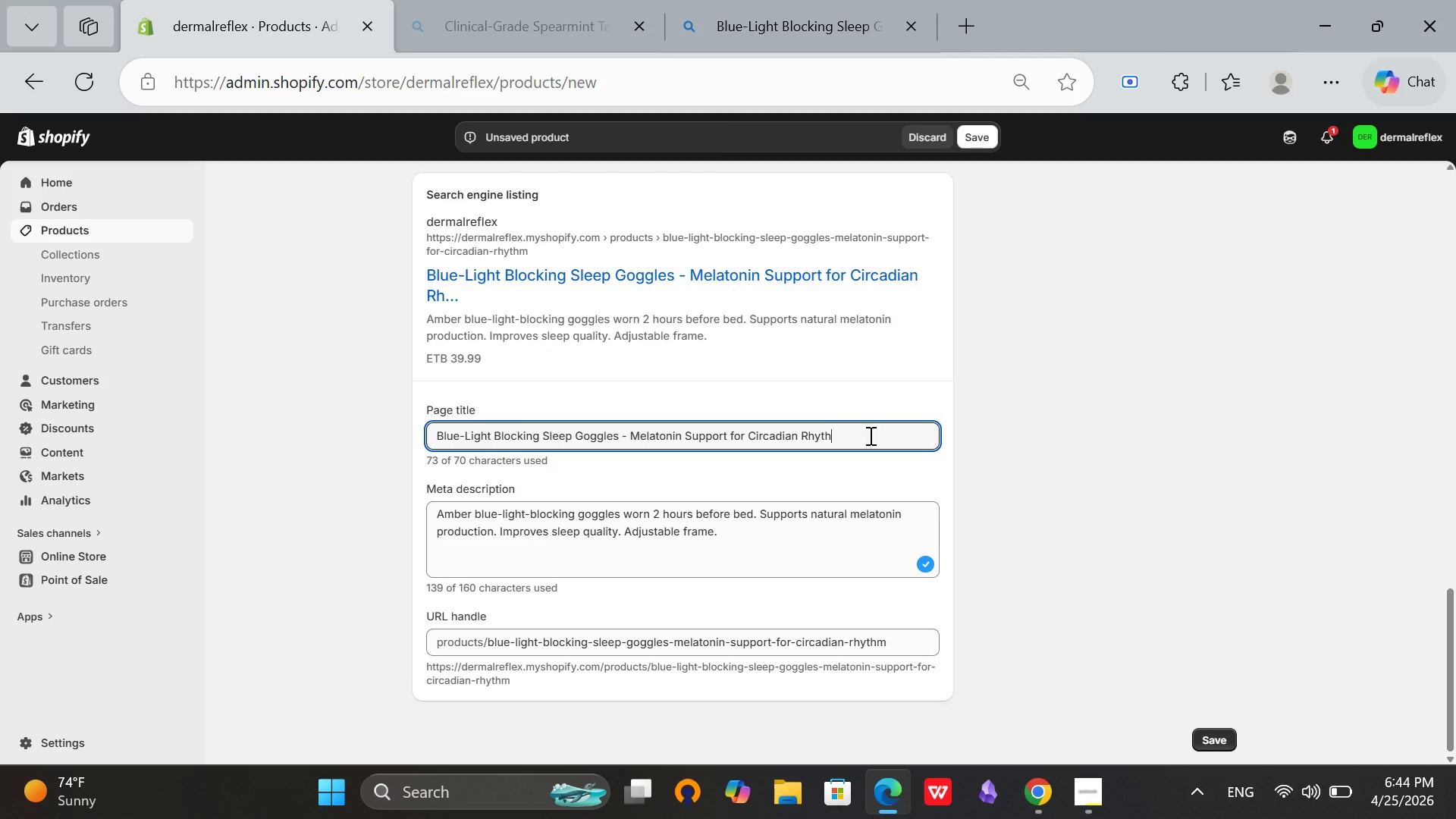 
key(M)
 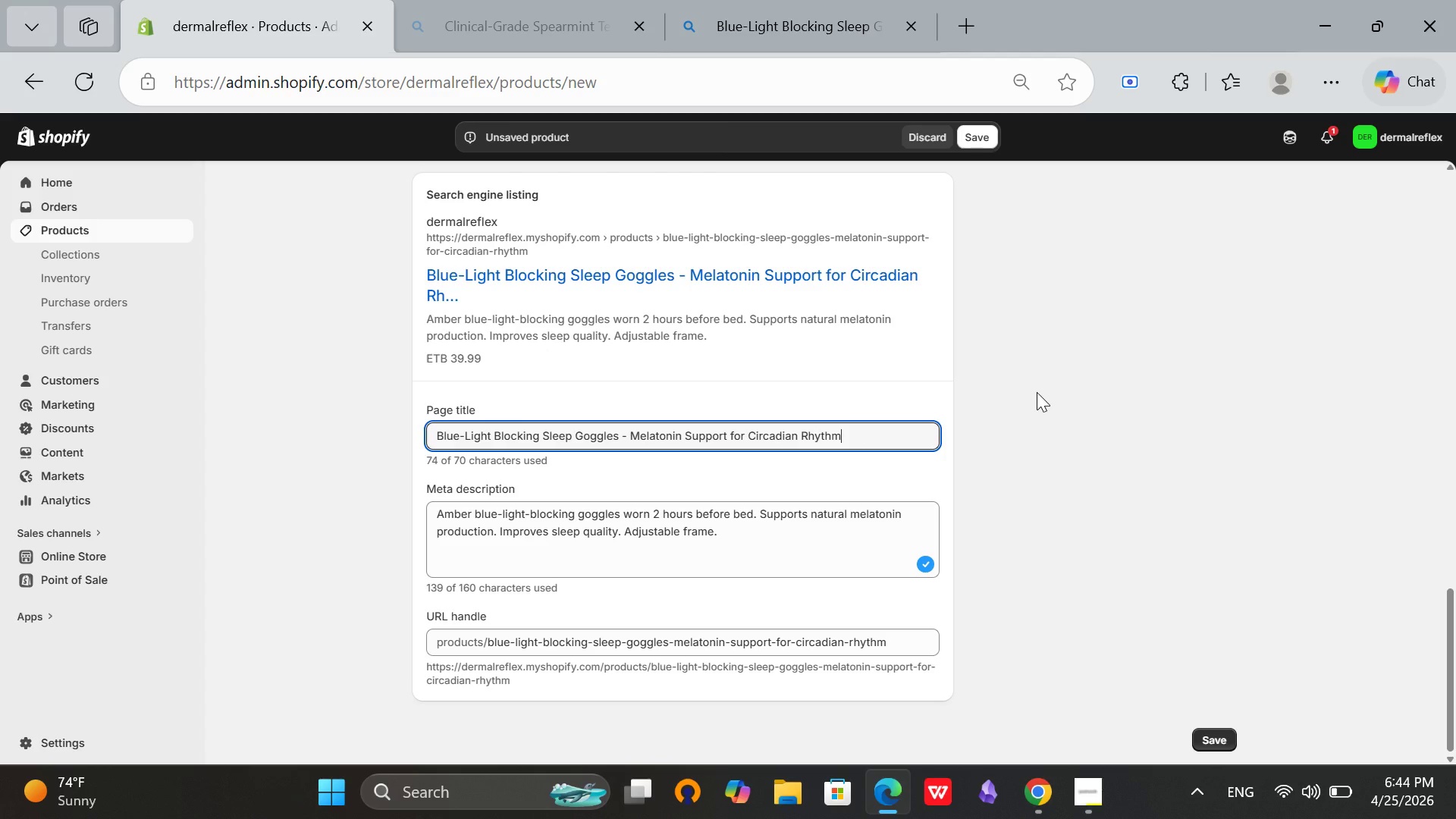 
left_click([1037, 392])
 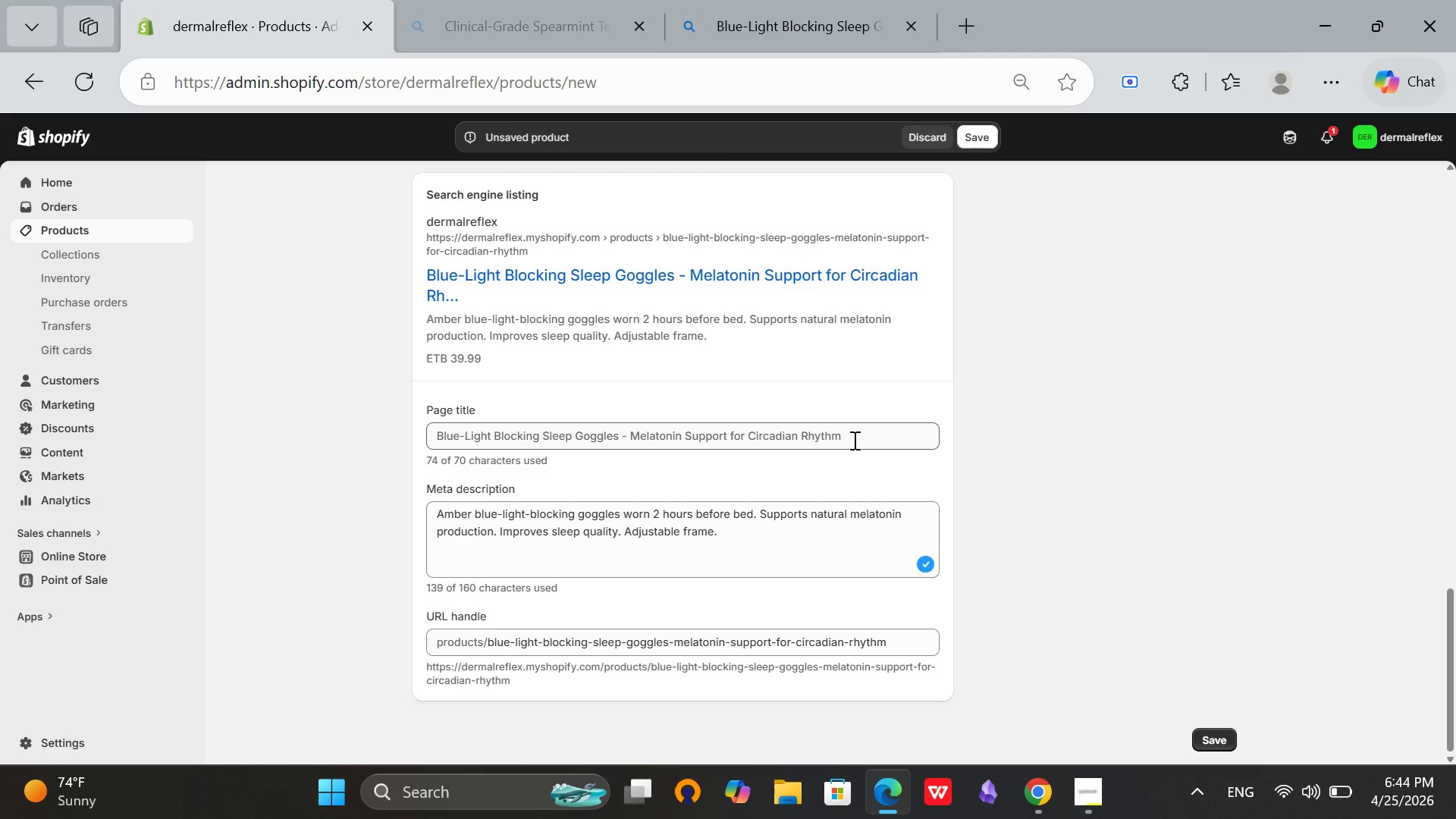 
left_click_drag(start_coordinate=[852, 438], to_coordinate=[732, 446])
 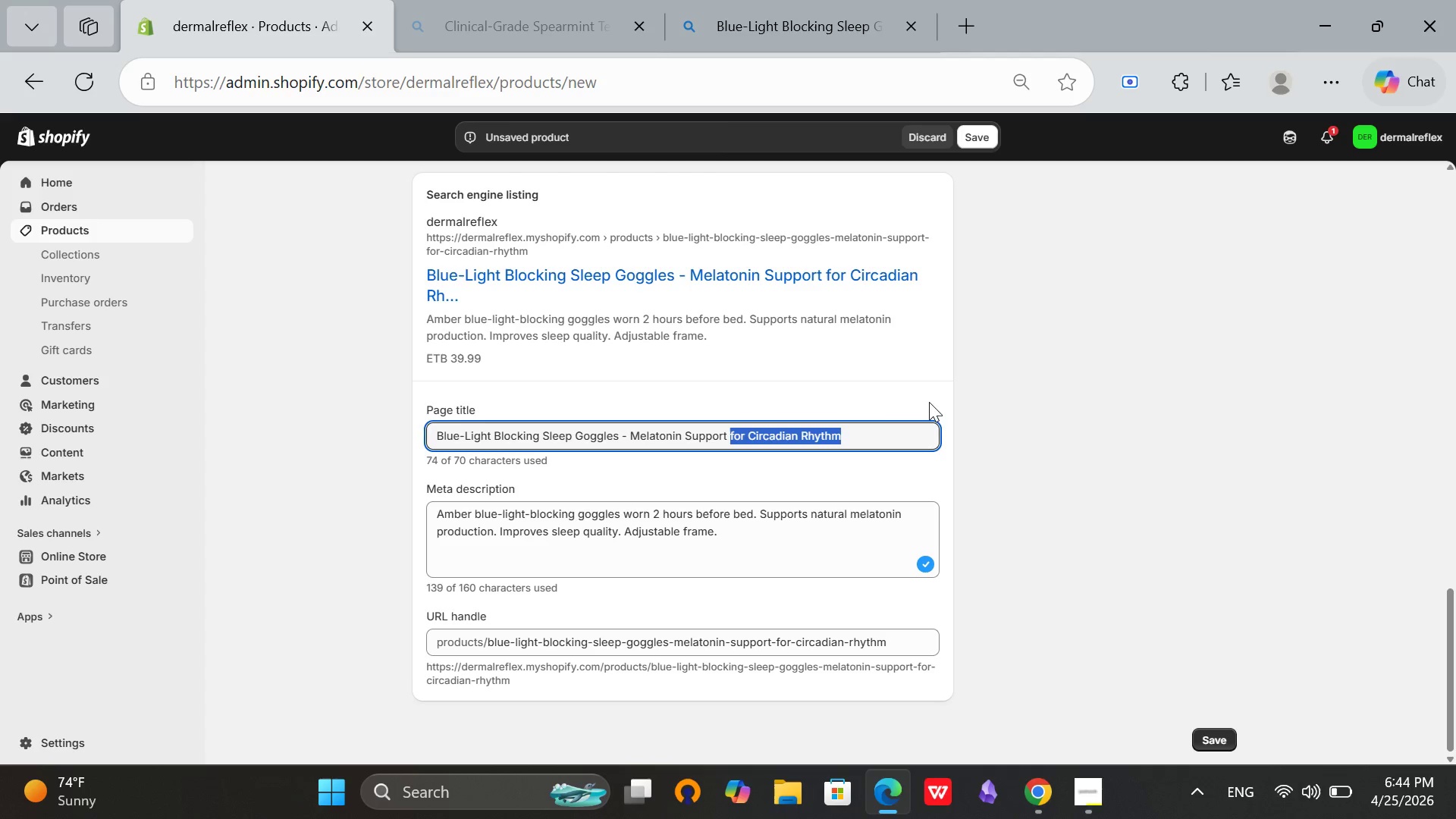 
left_click([897, 435])
 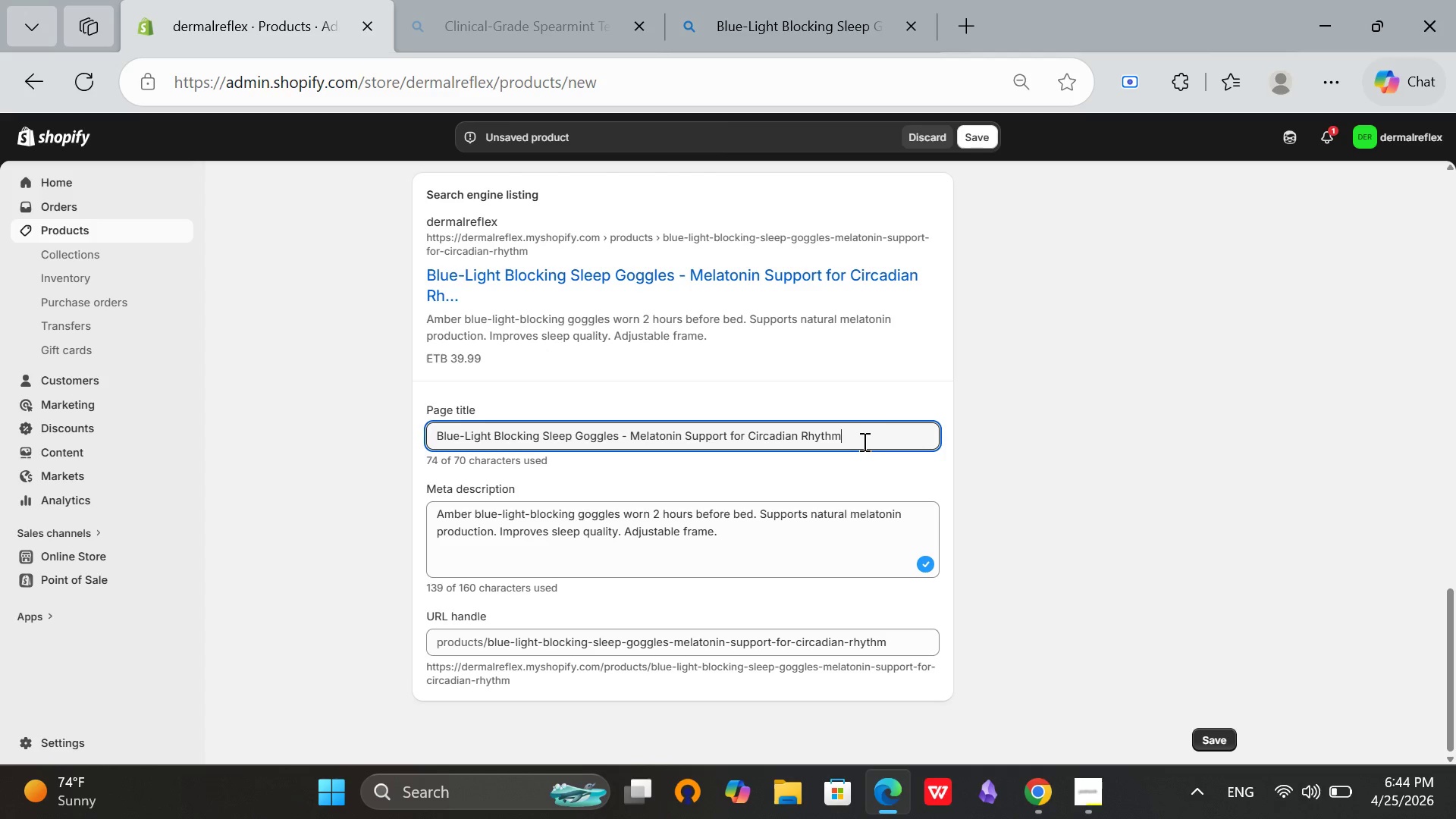 
left_click_drag(start_coordinate=[863, 441], to_coordinate=[732, 444])
 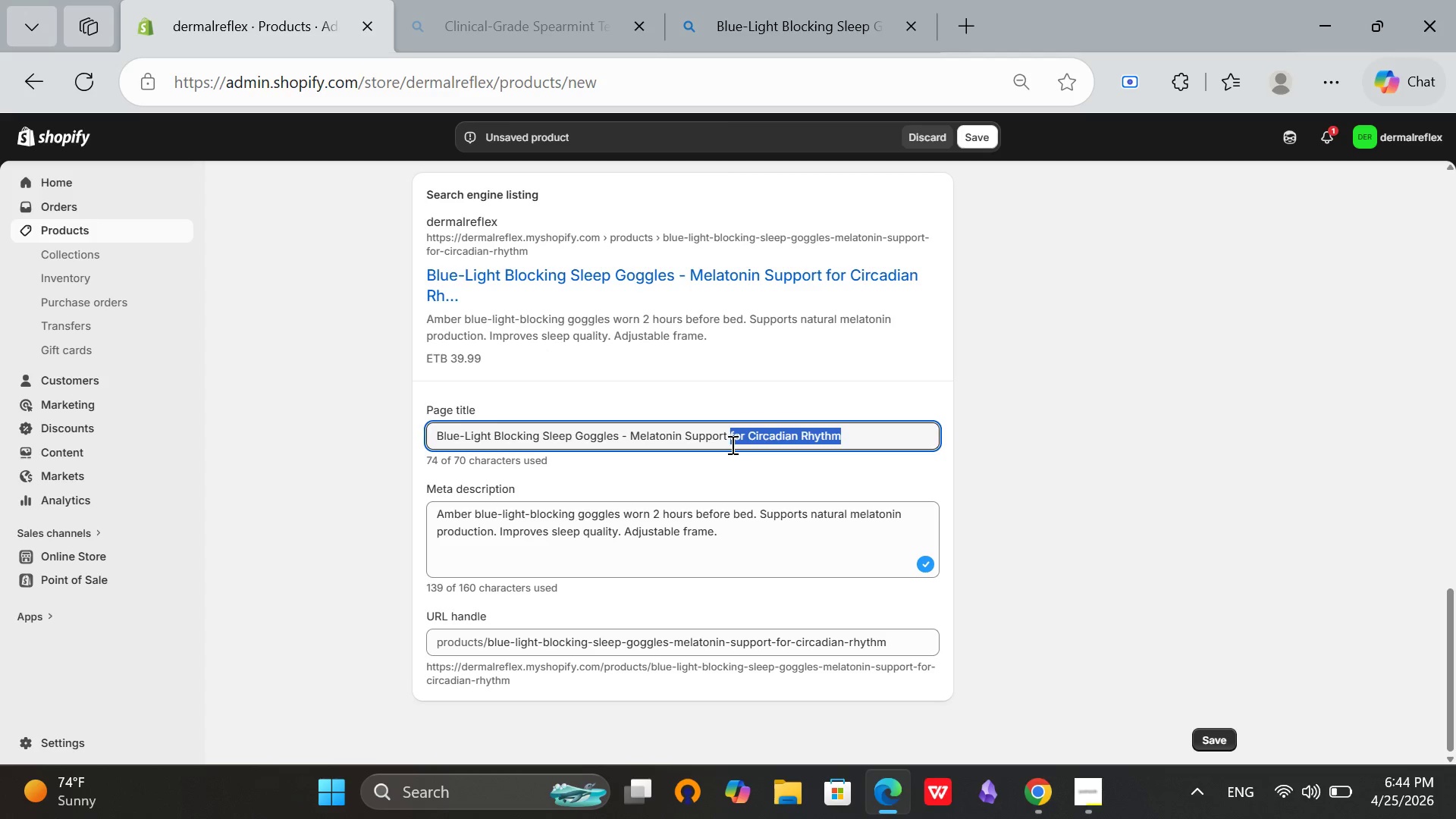 
key(Backspace)
 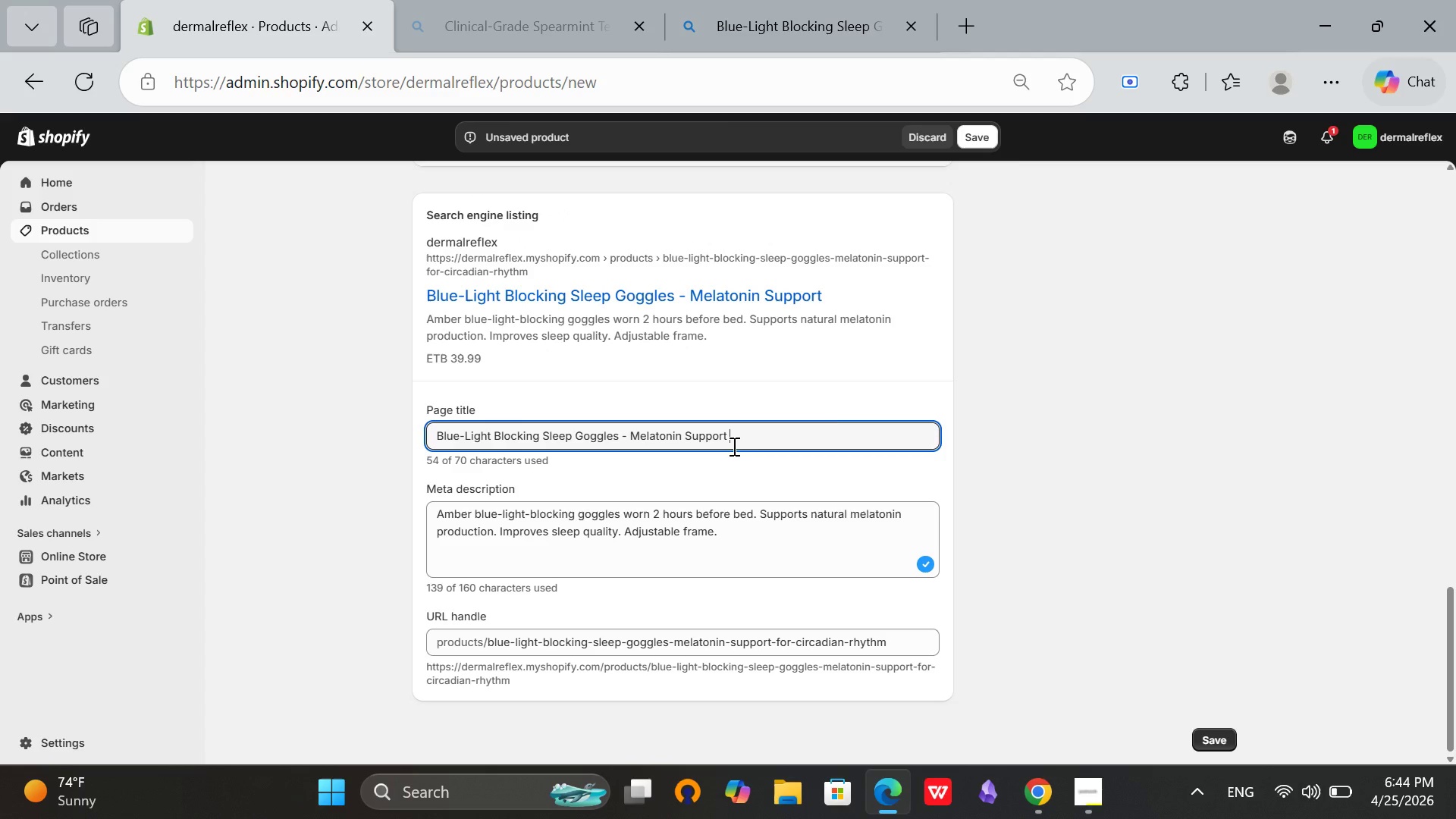 
key(Backspace)
 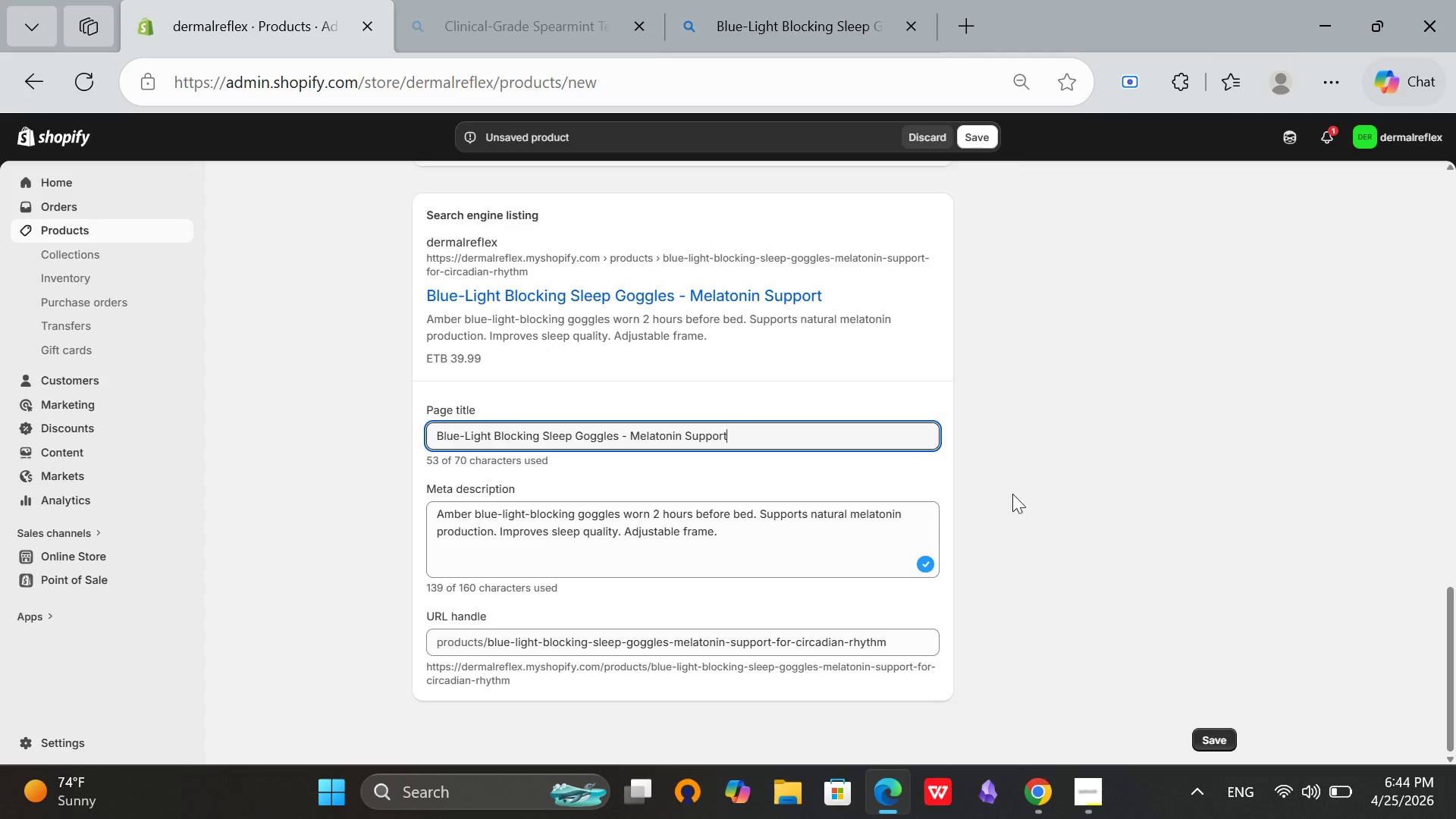 
left_click([1006, 497])
 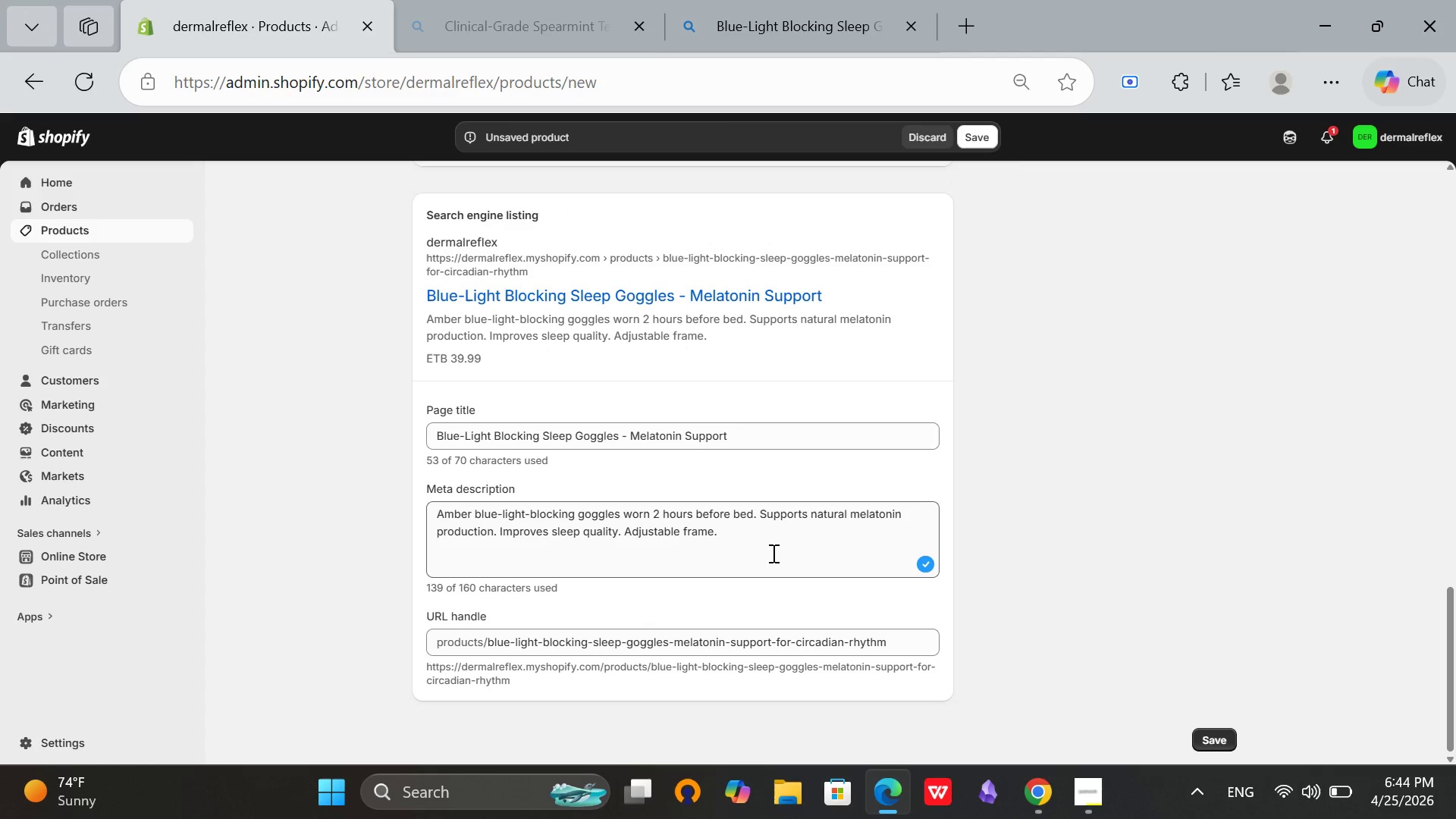 
scroll: coordinate [1078, 519], scroll_direction: up, amount: 14.0
 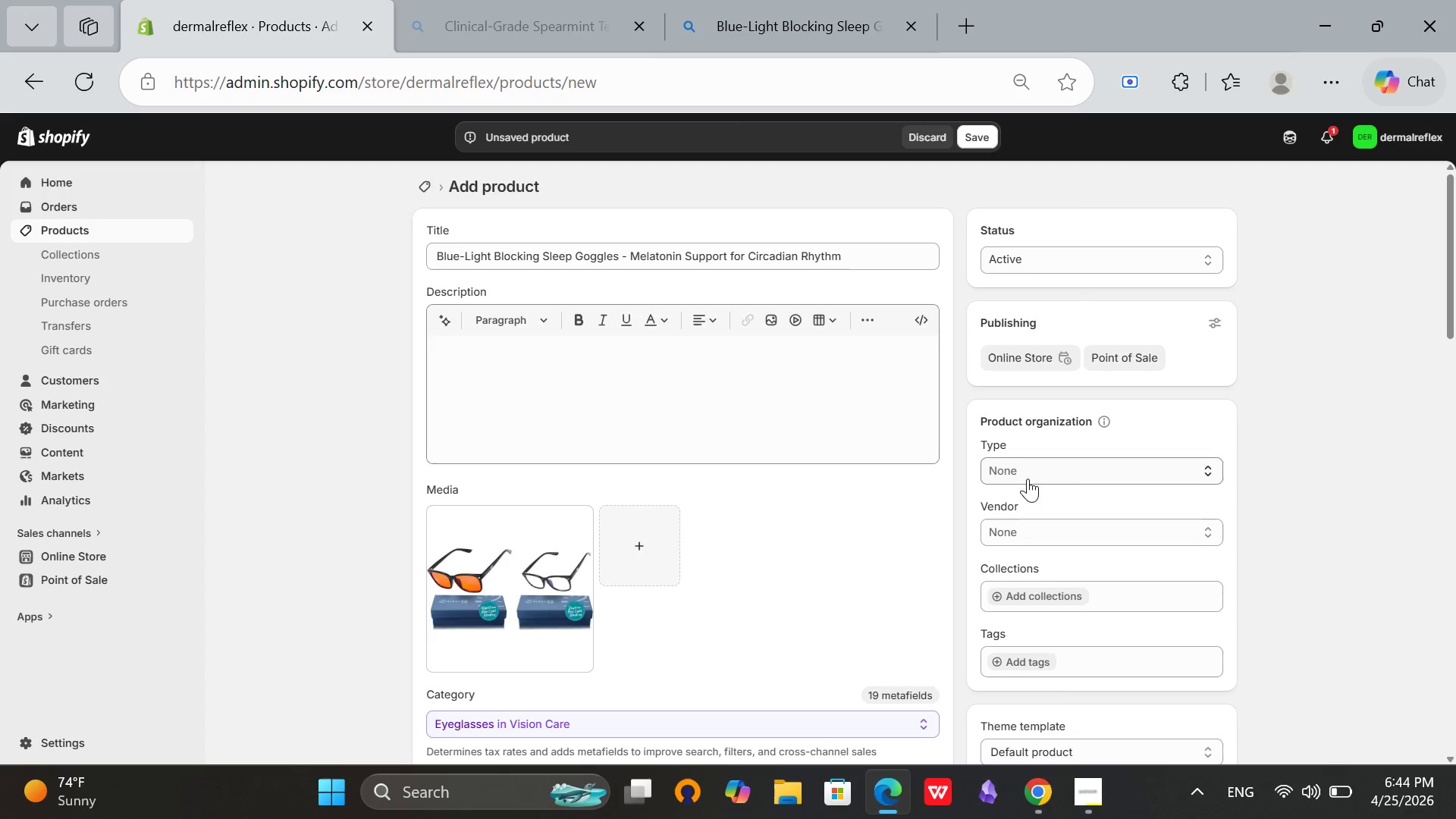 
wait(5.27)
 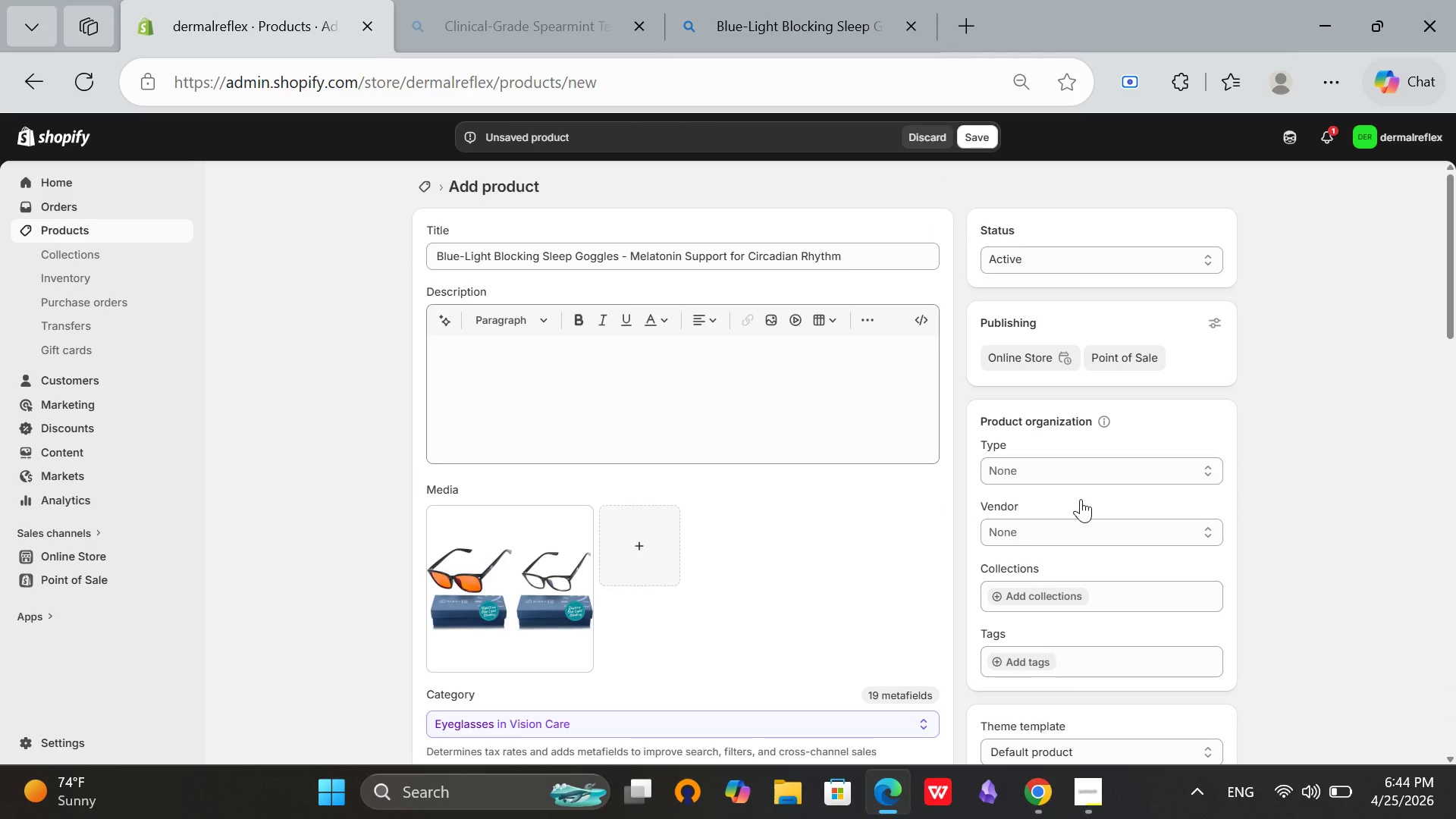 
type(Sleep)
 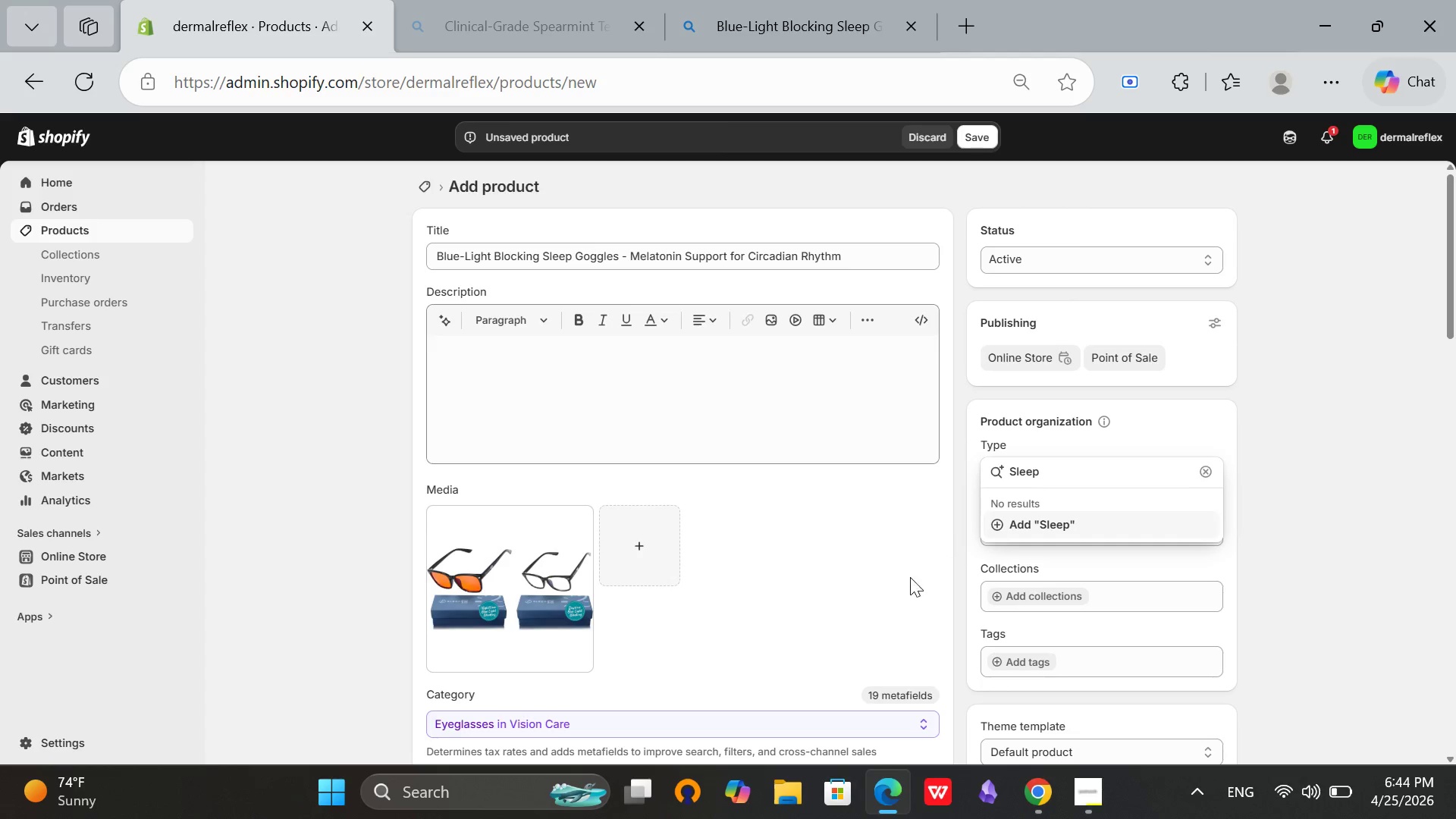 
type( Aid)
 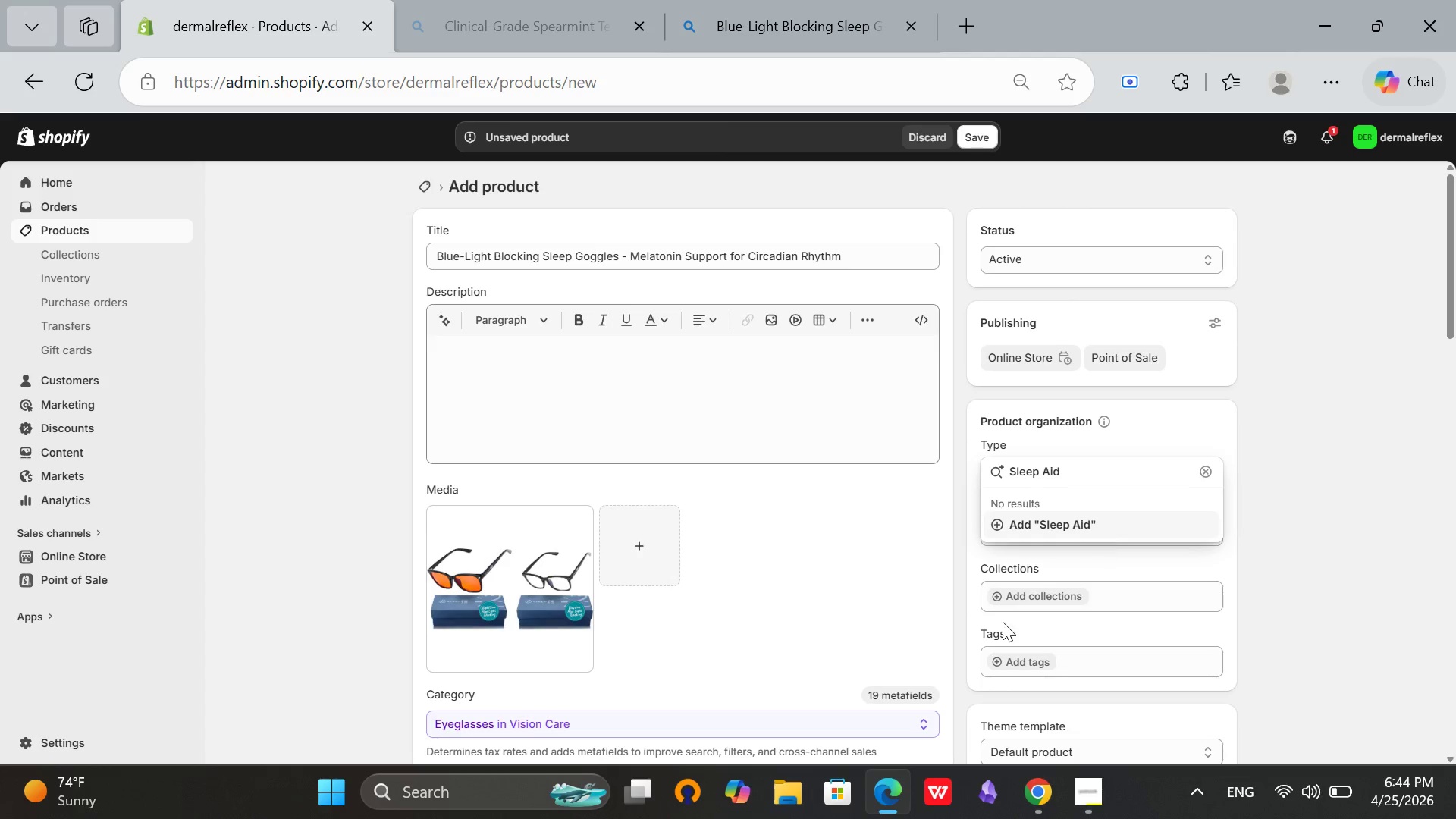 
left_click([1049, 524])
 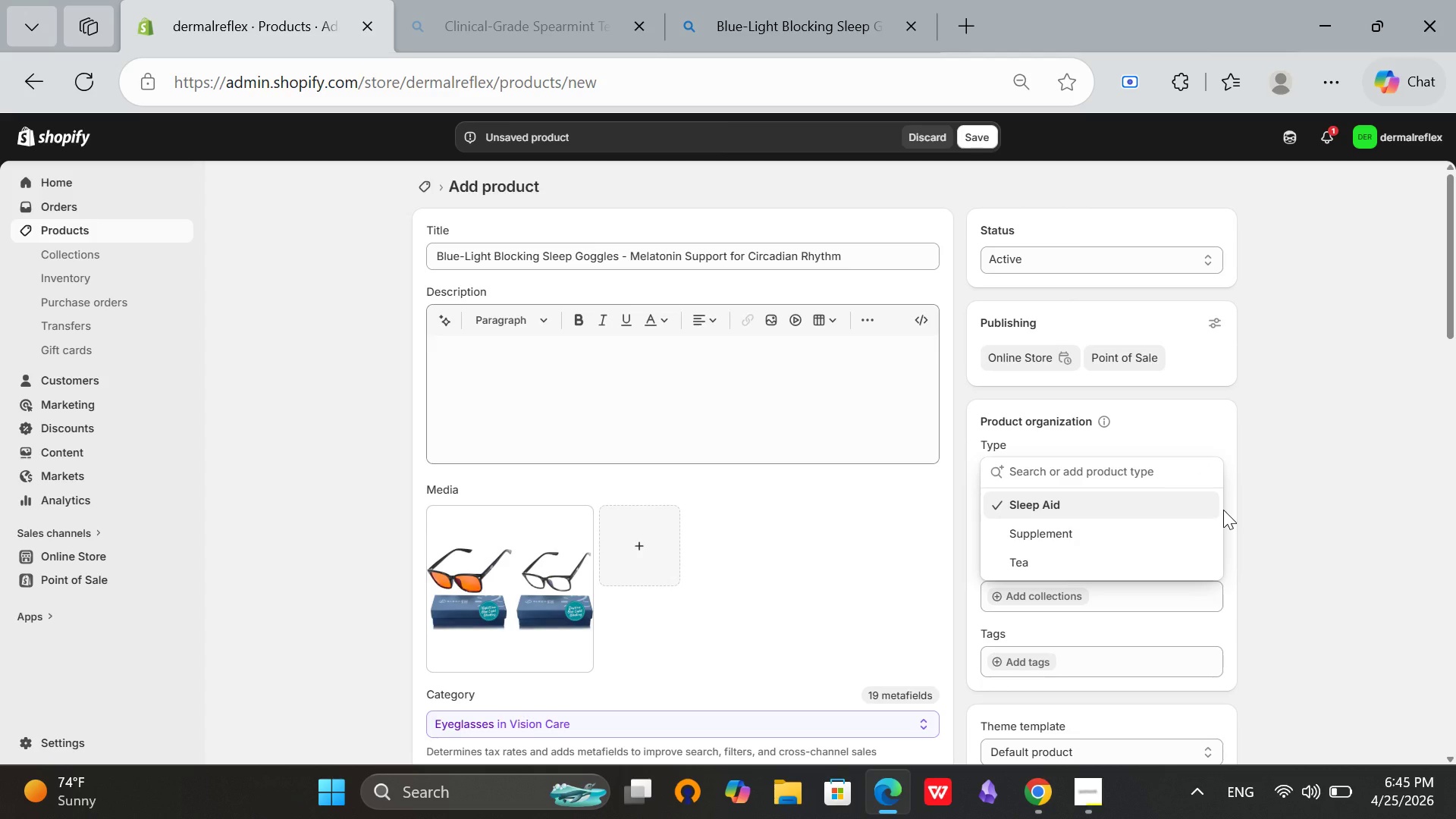 
key(VolumeUp)
 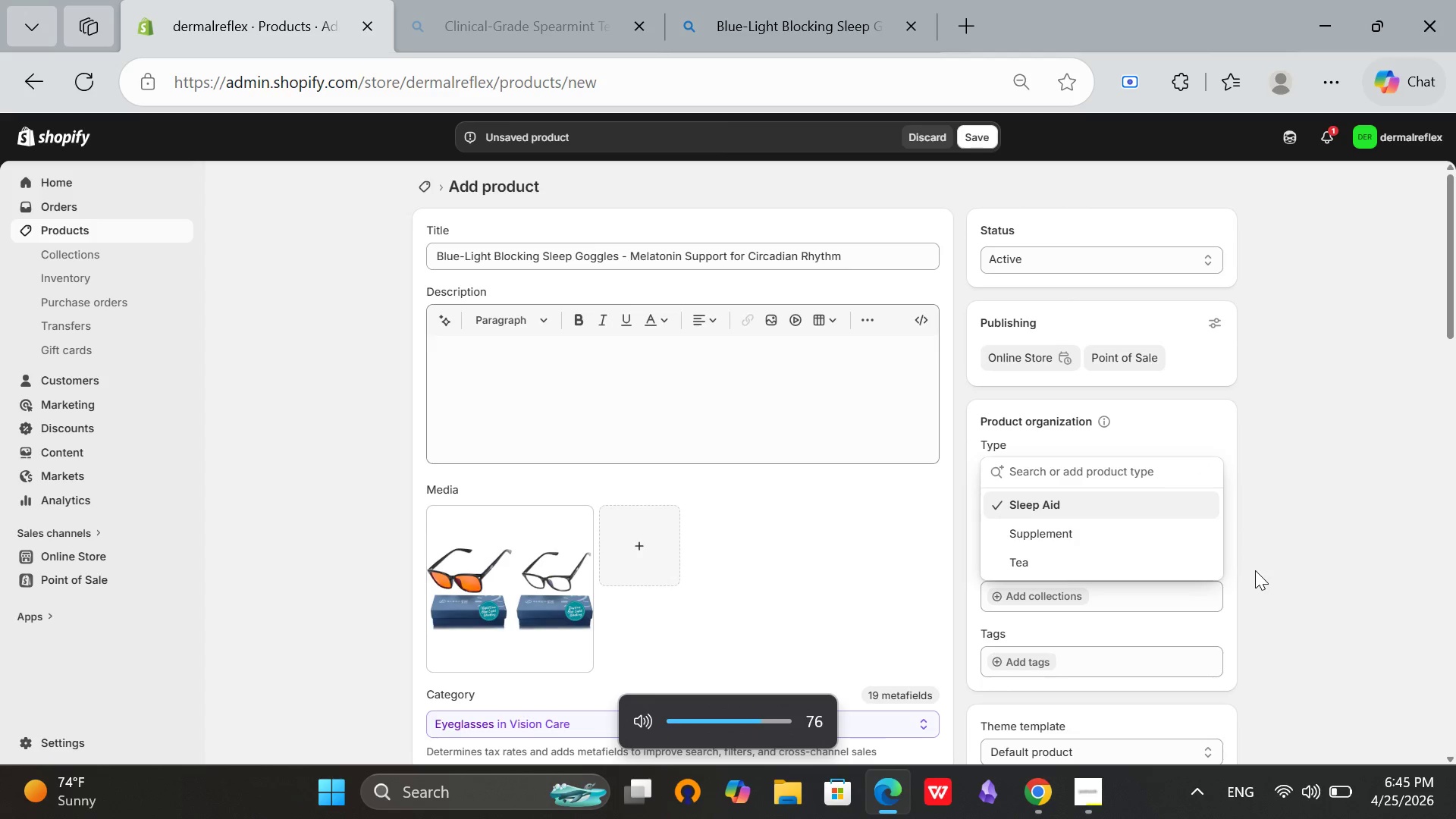 
left_click([1256, 571])
 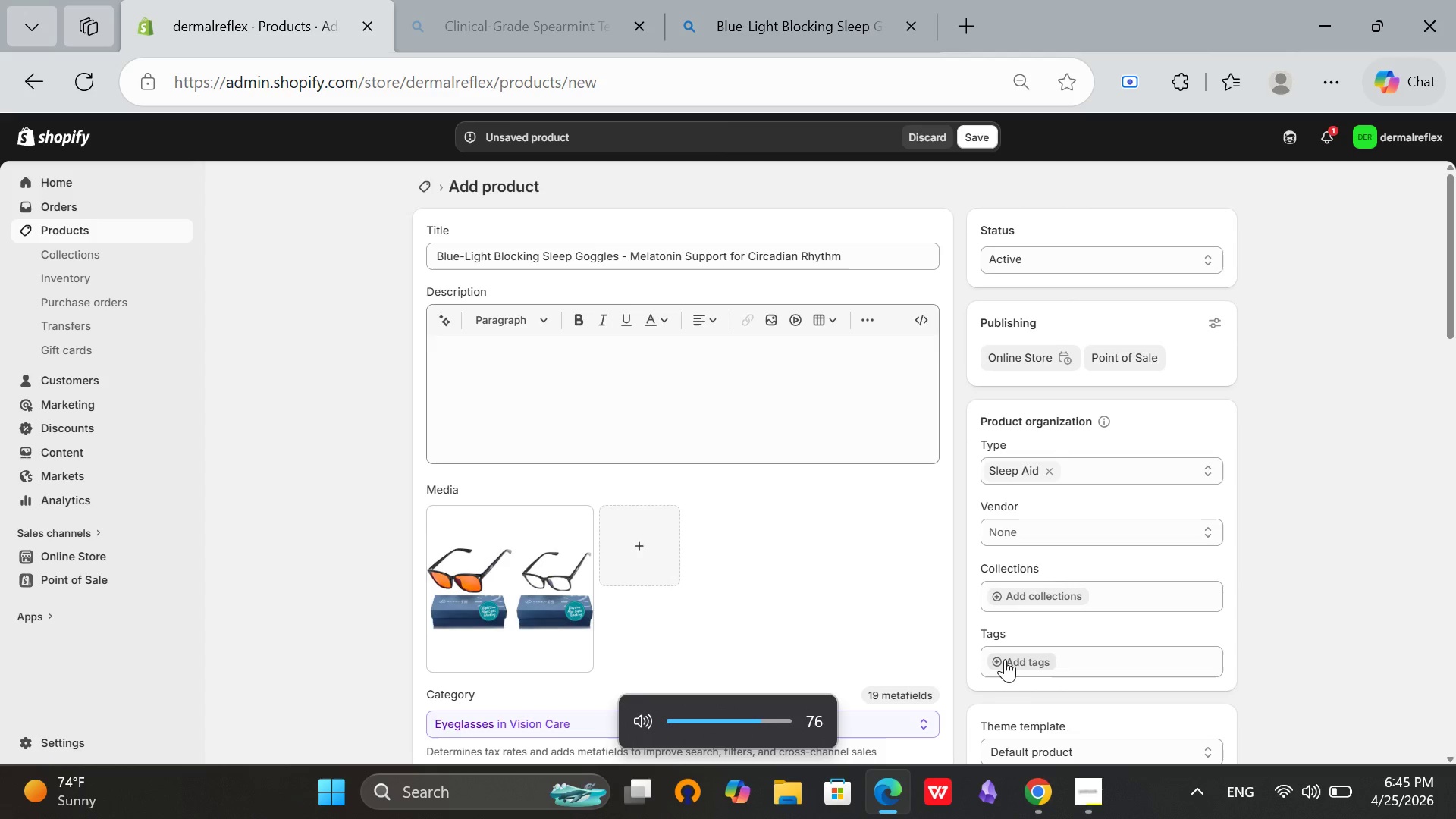 
left_click([1005, 659])
 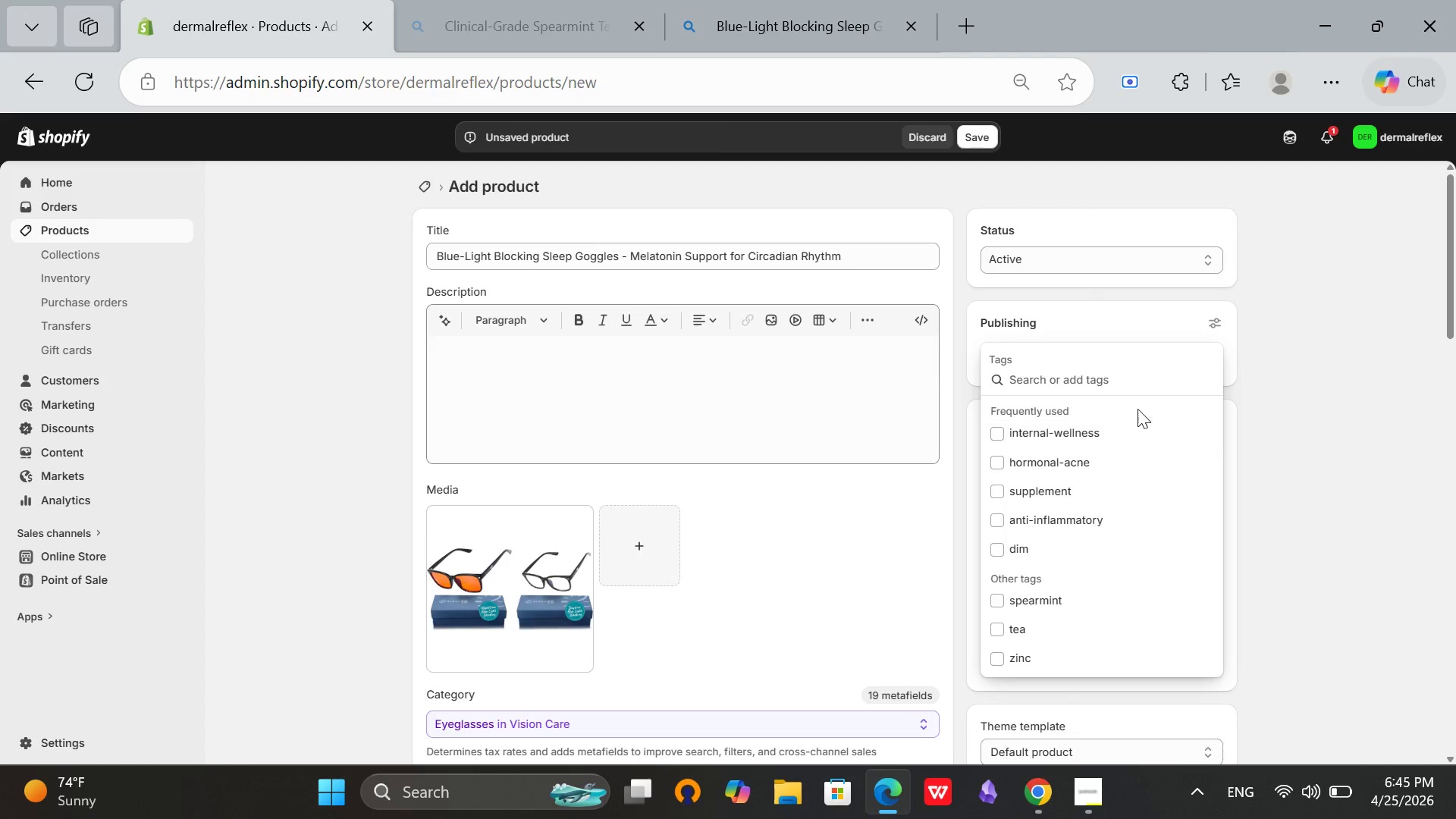 
type(circian)
key(Backspace)
key(Backspace)
key(Backspace)
key(Backspace)
key(Backspace)
key(Backspace)
type(circiandin)
key(Backspace)
key(Backspace)
type(a)
key(Backspace)
type(ian)
 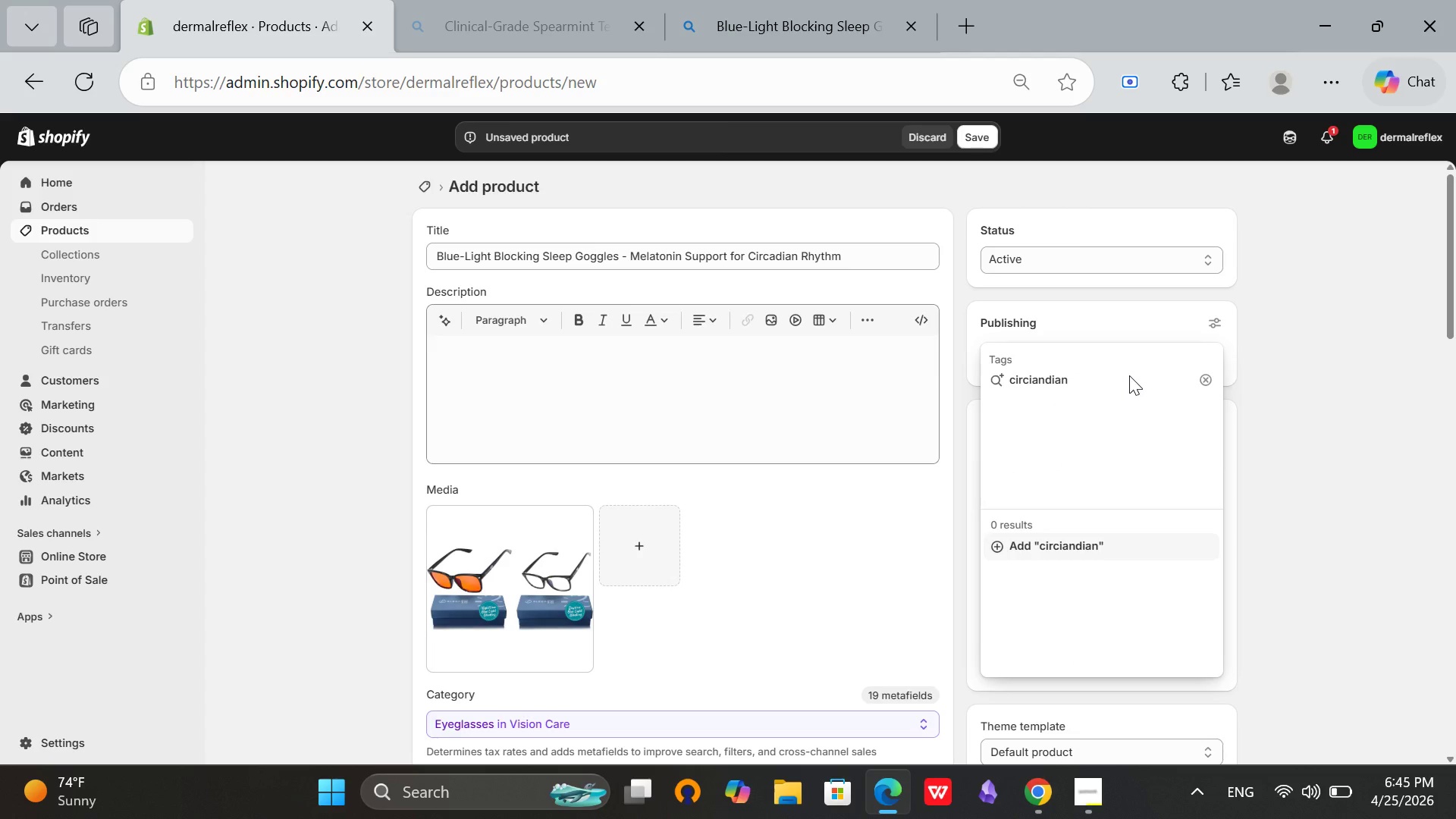 
type(-support)
 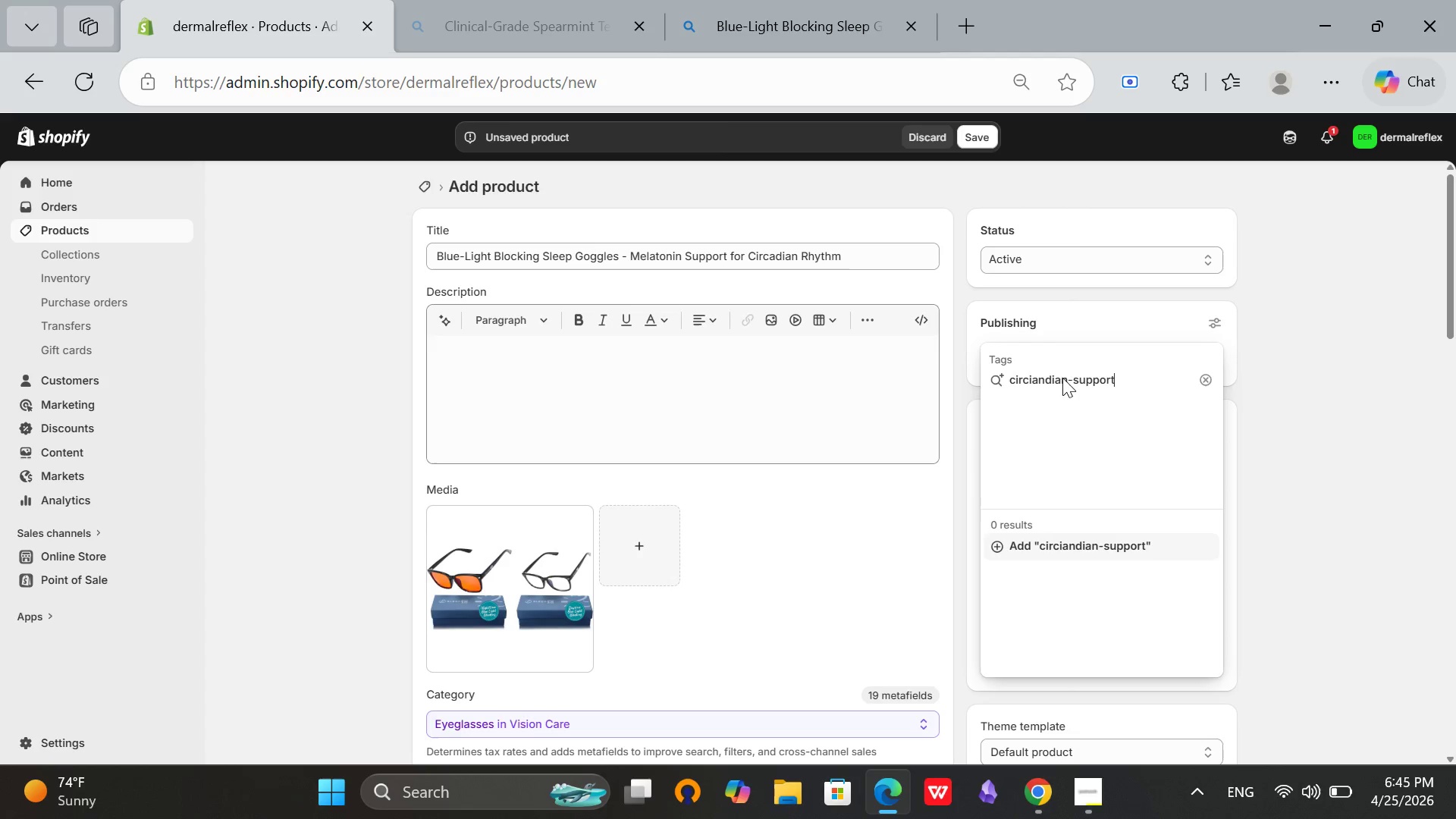 
left_click([1068, 381])
 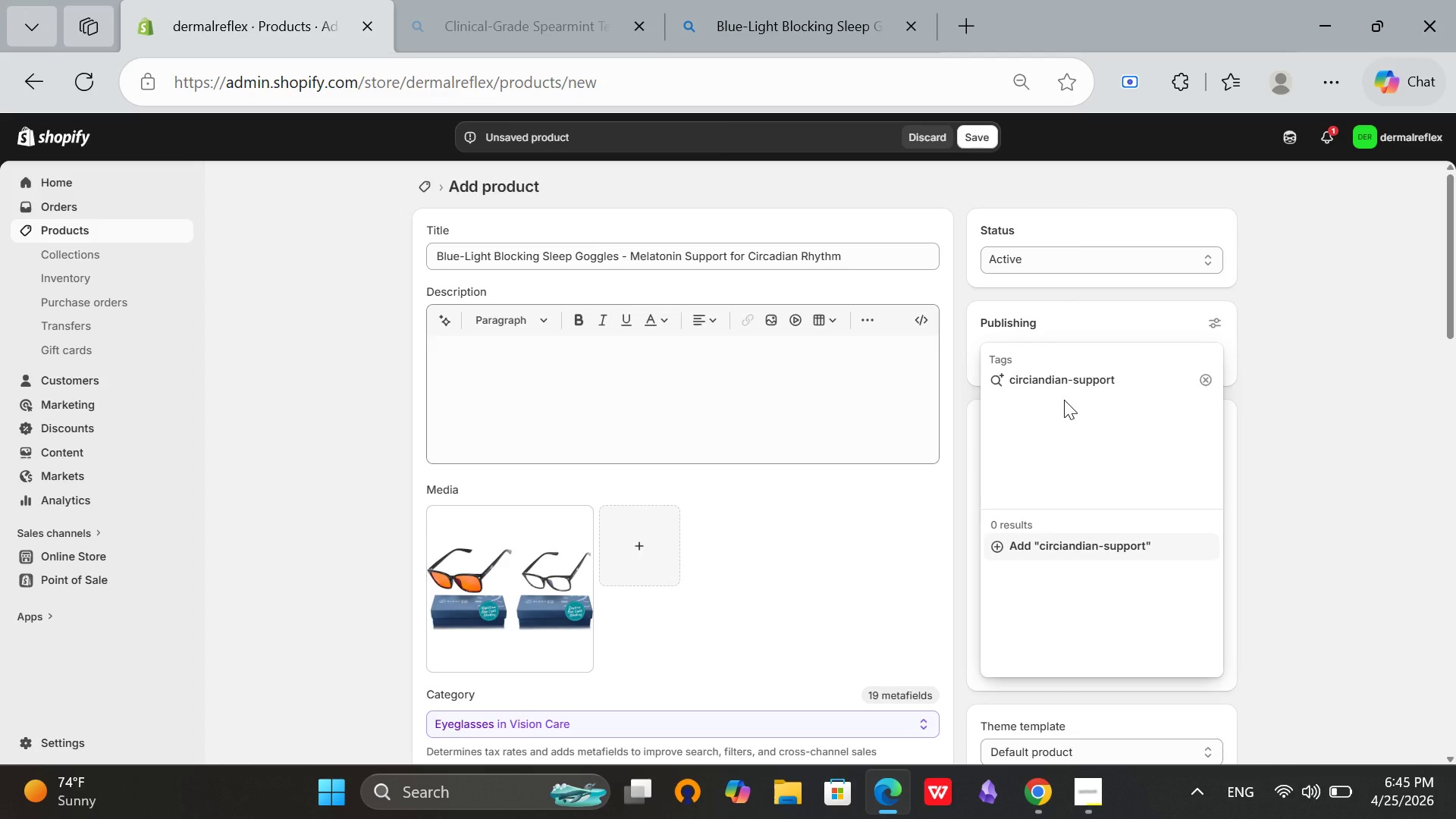 
hold_key(key=Backspace, duration=0.64)
 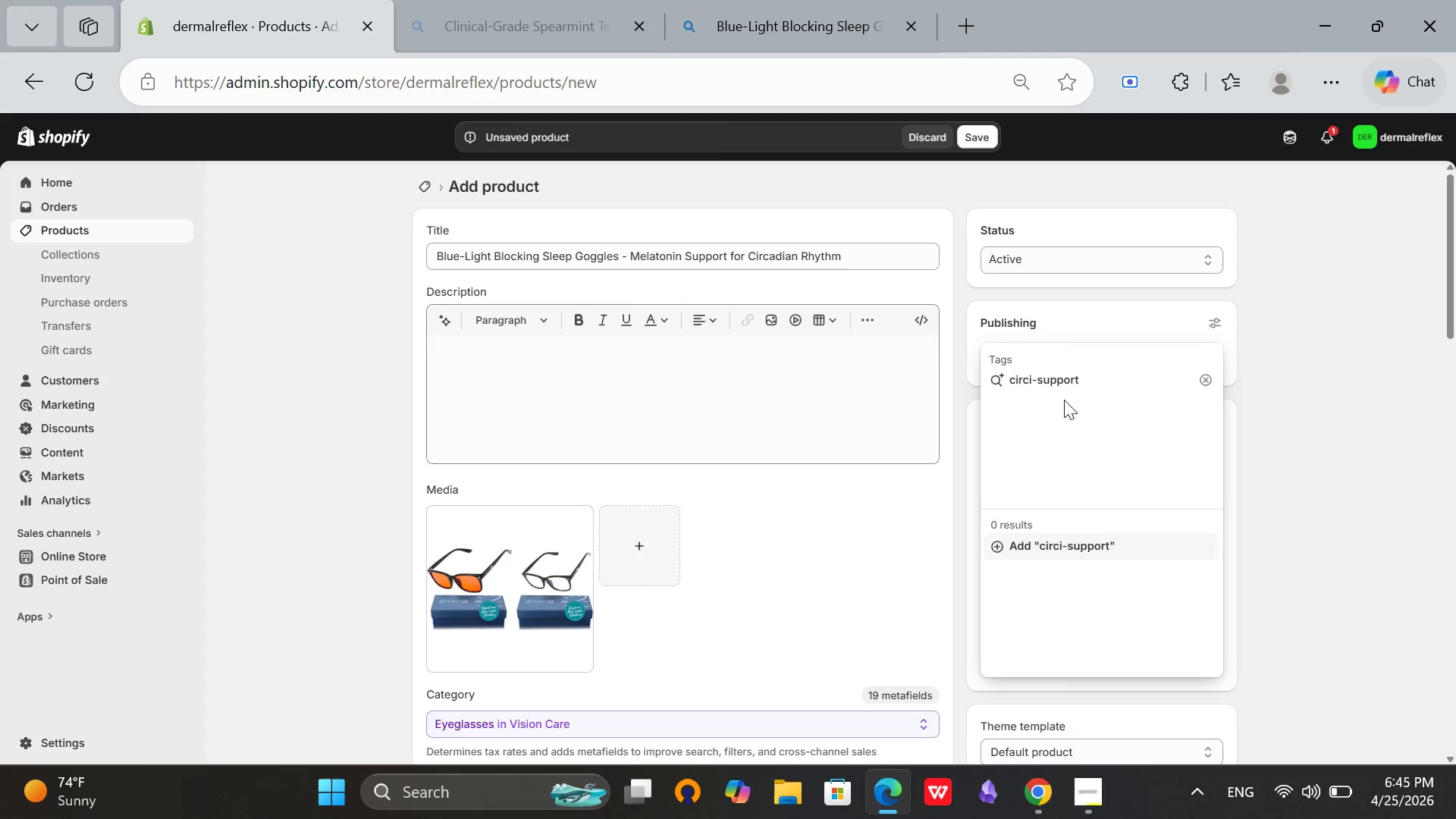 
key(Backspace)
key(Backspace)
key(Backspace)
type(cadian)
 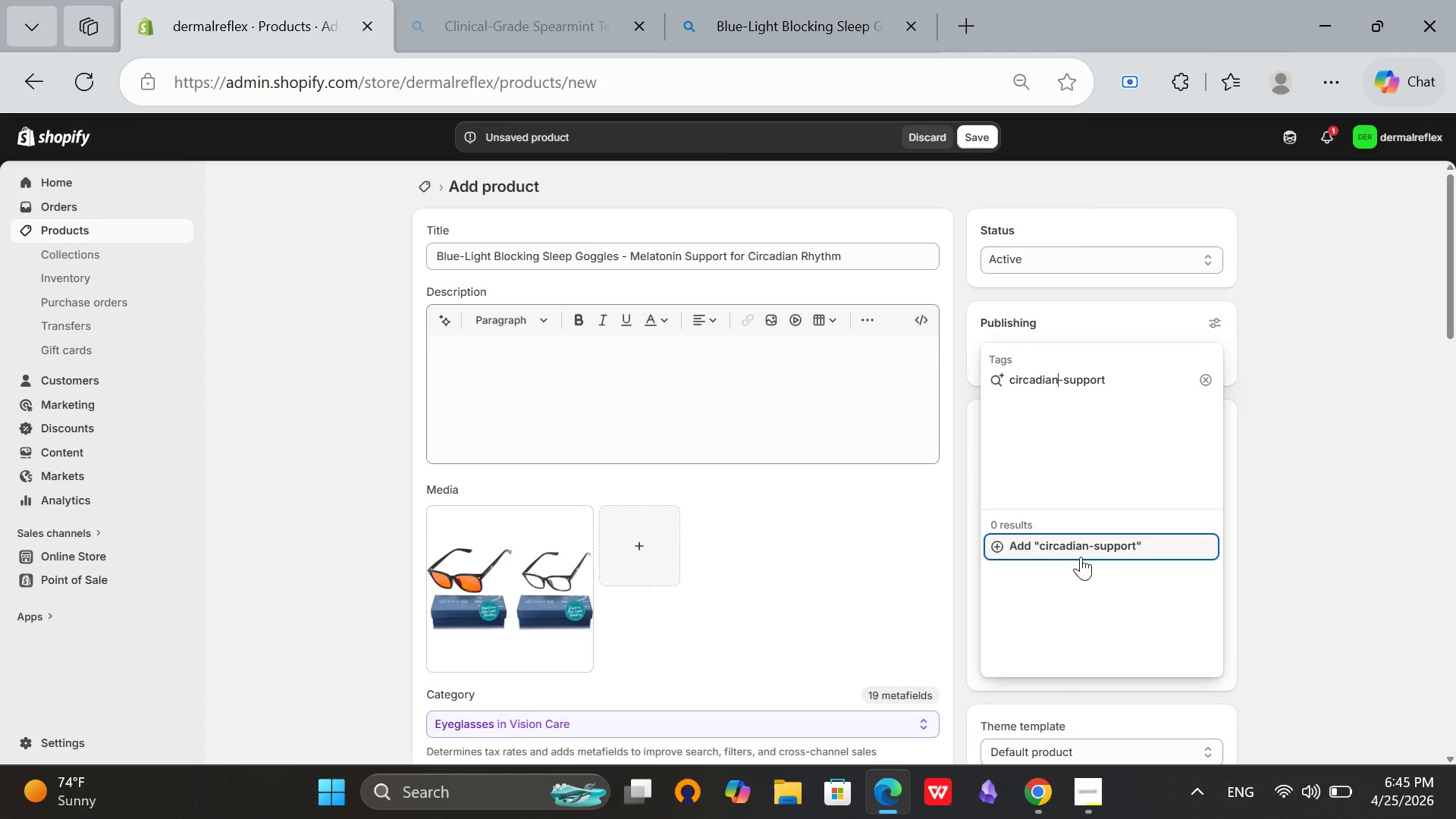 
wait(6.86)
 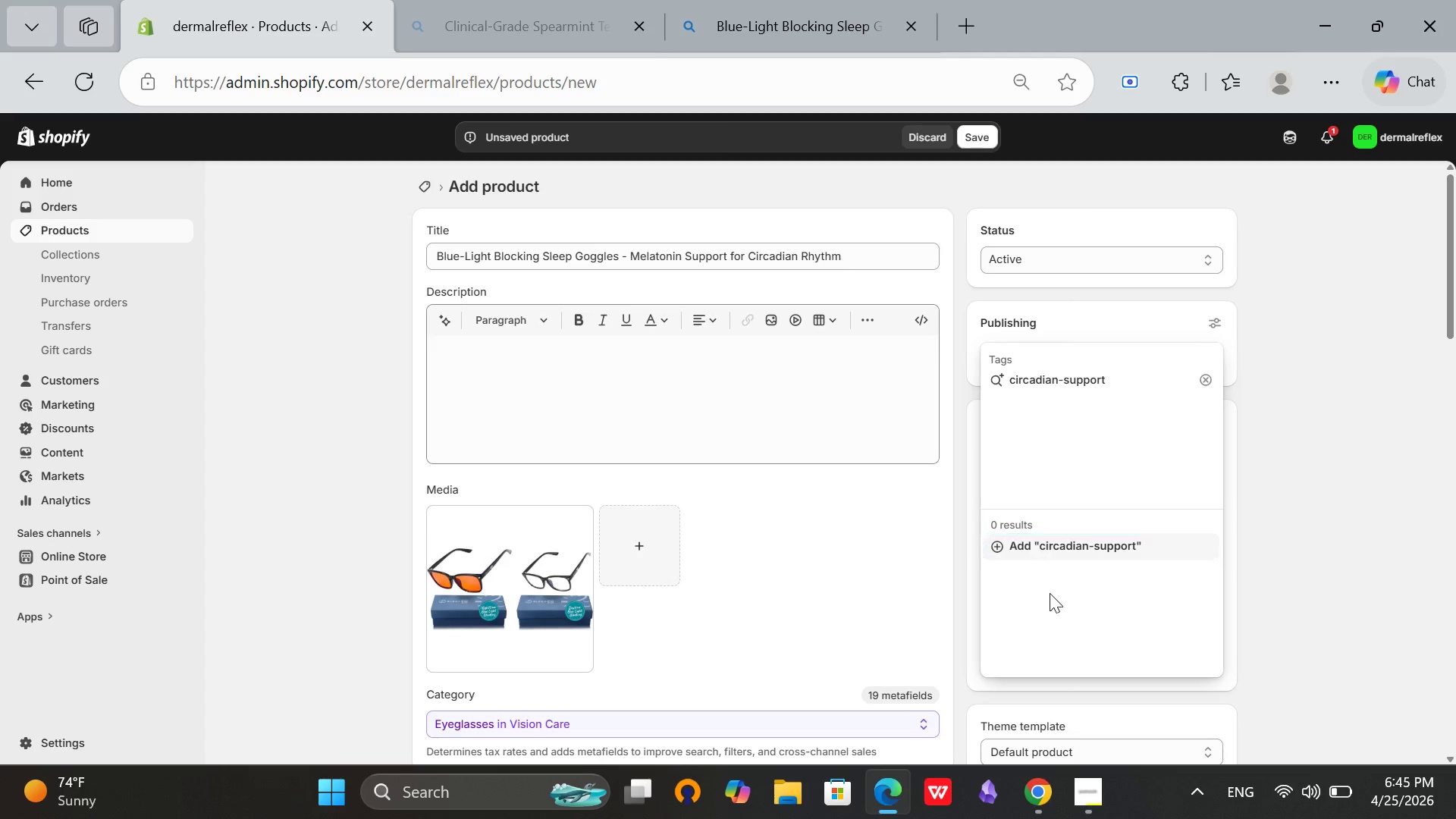 
left_click([1081, 557])
 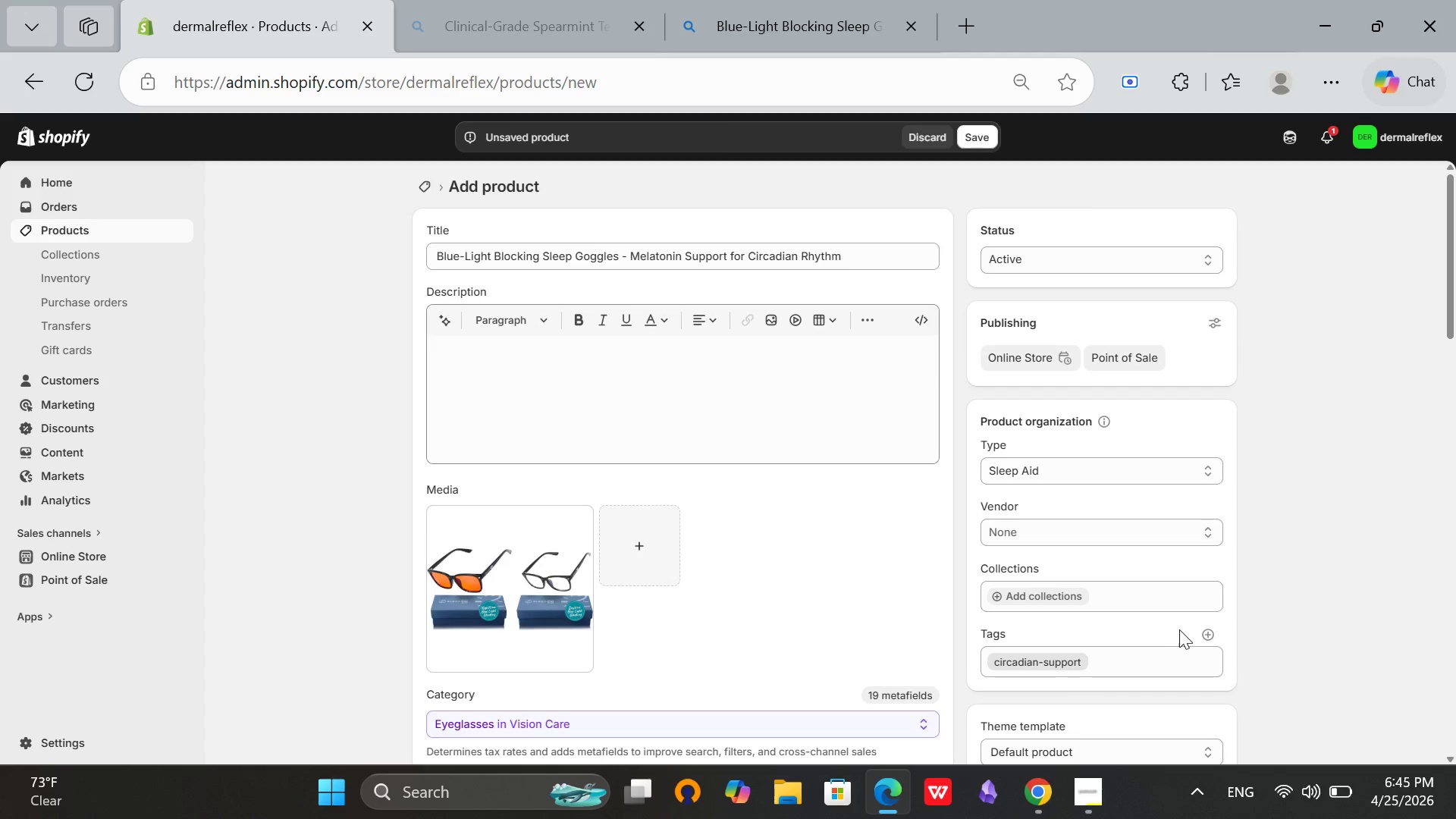 
left_click([1209, 640])
 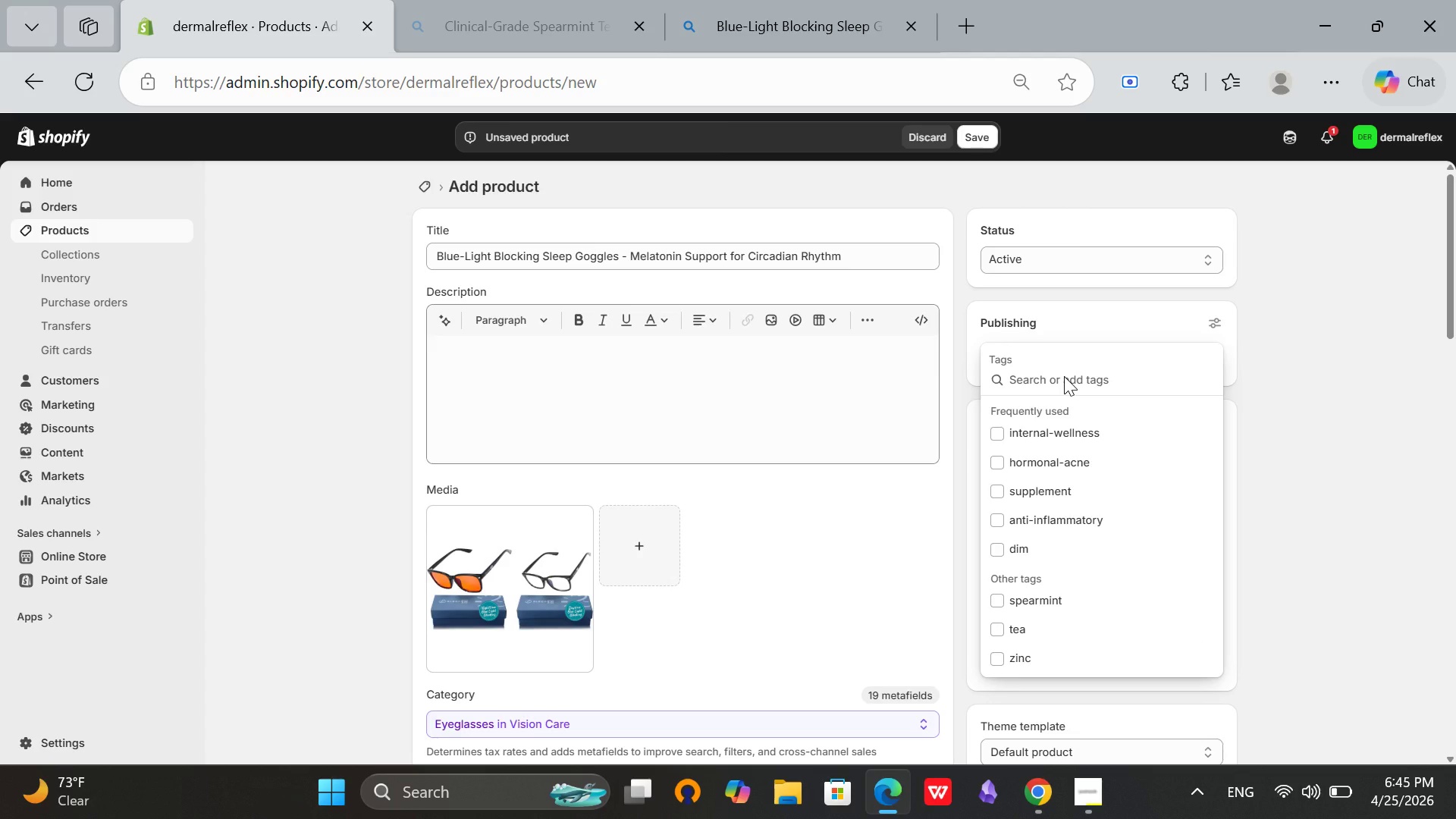 
type(sleep)
 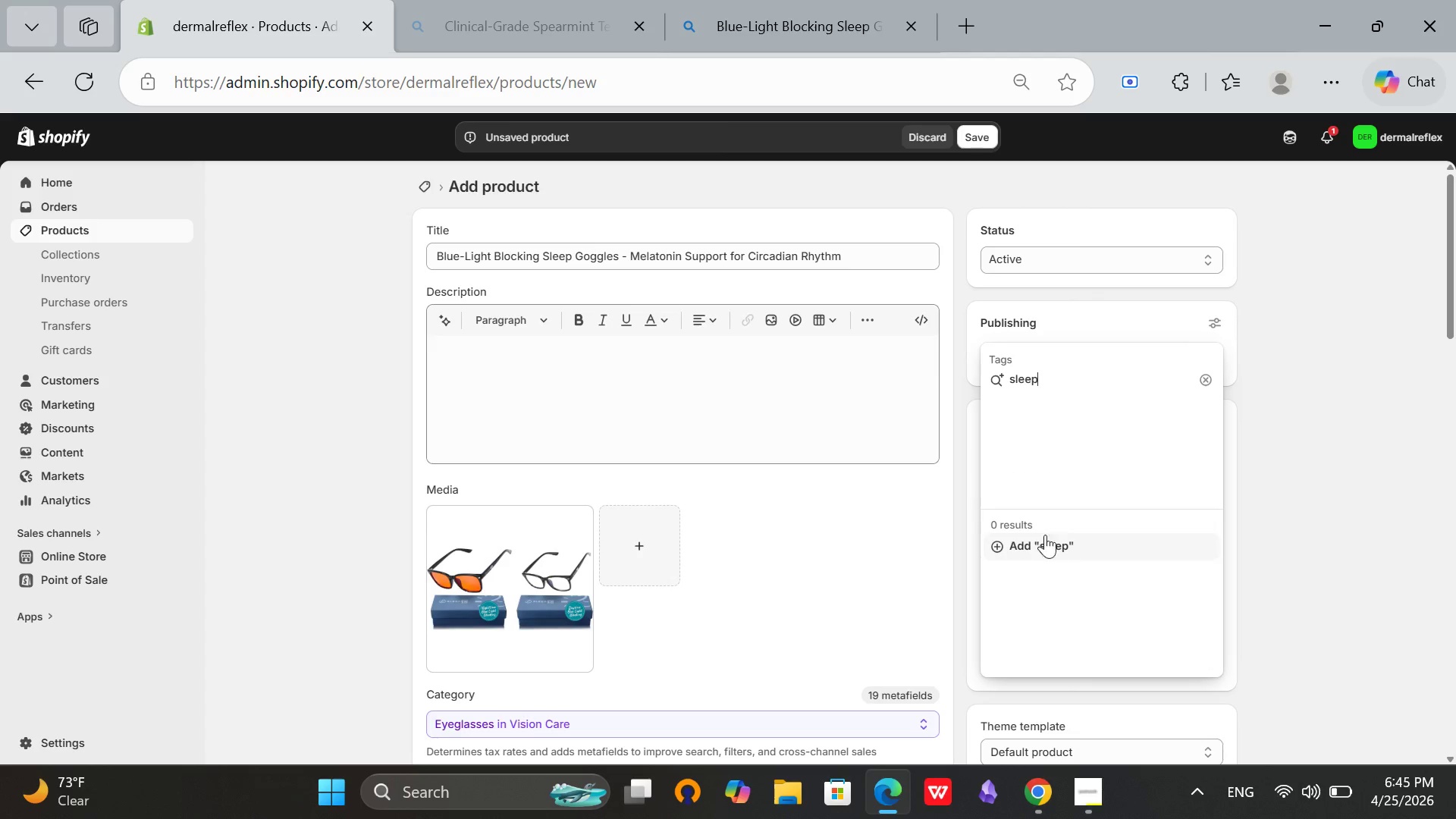 
left_click([1041, 552])
 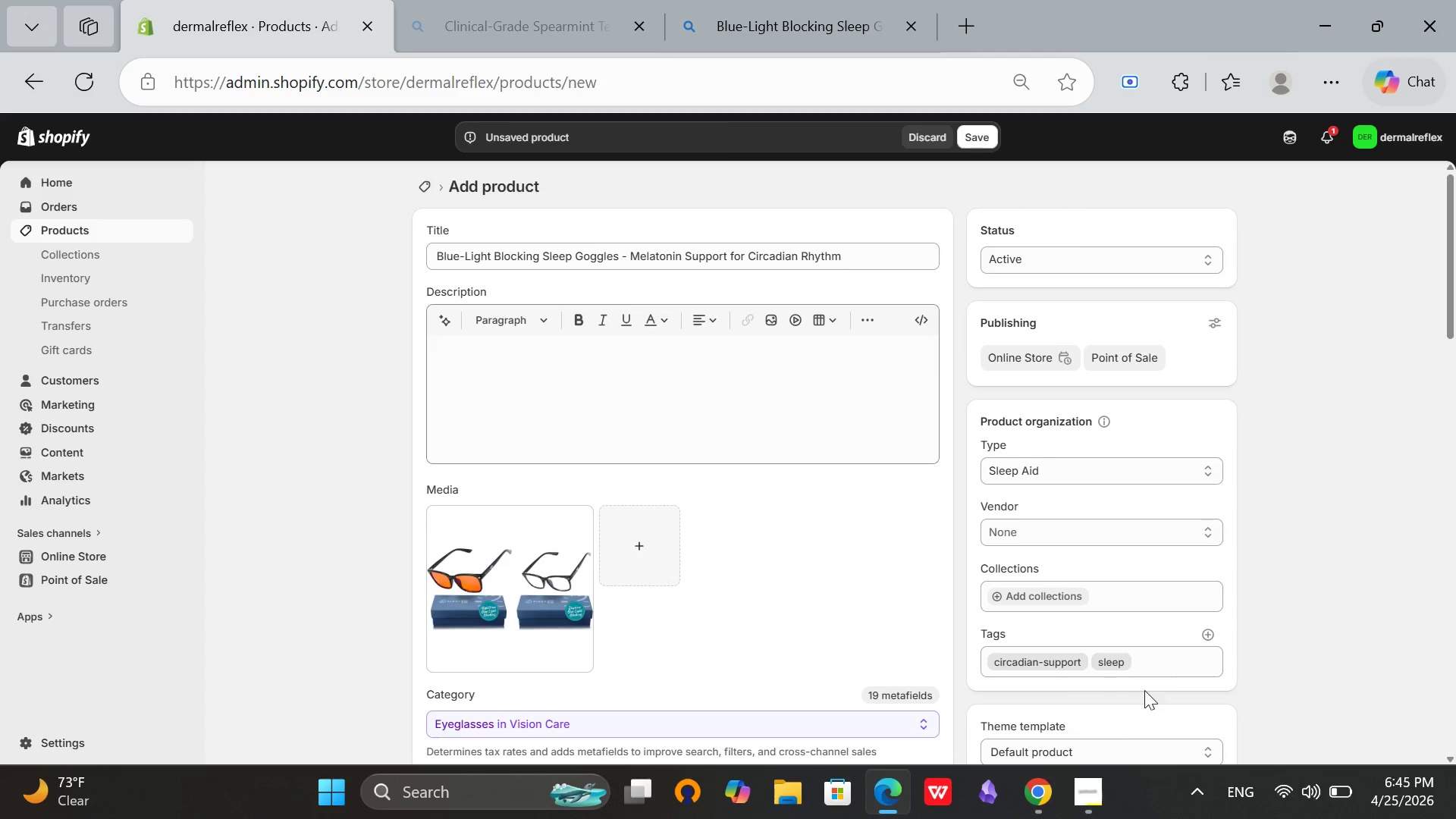 
left_click([1203, 639])
 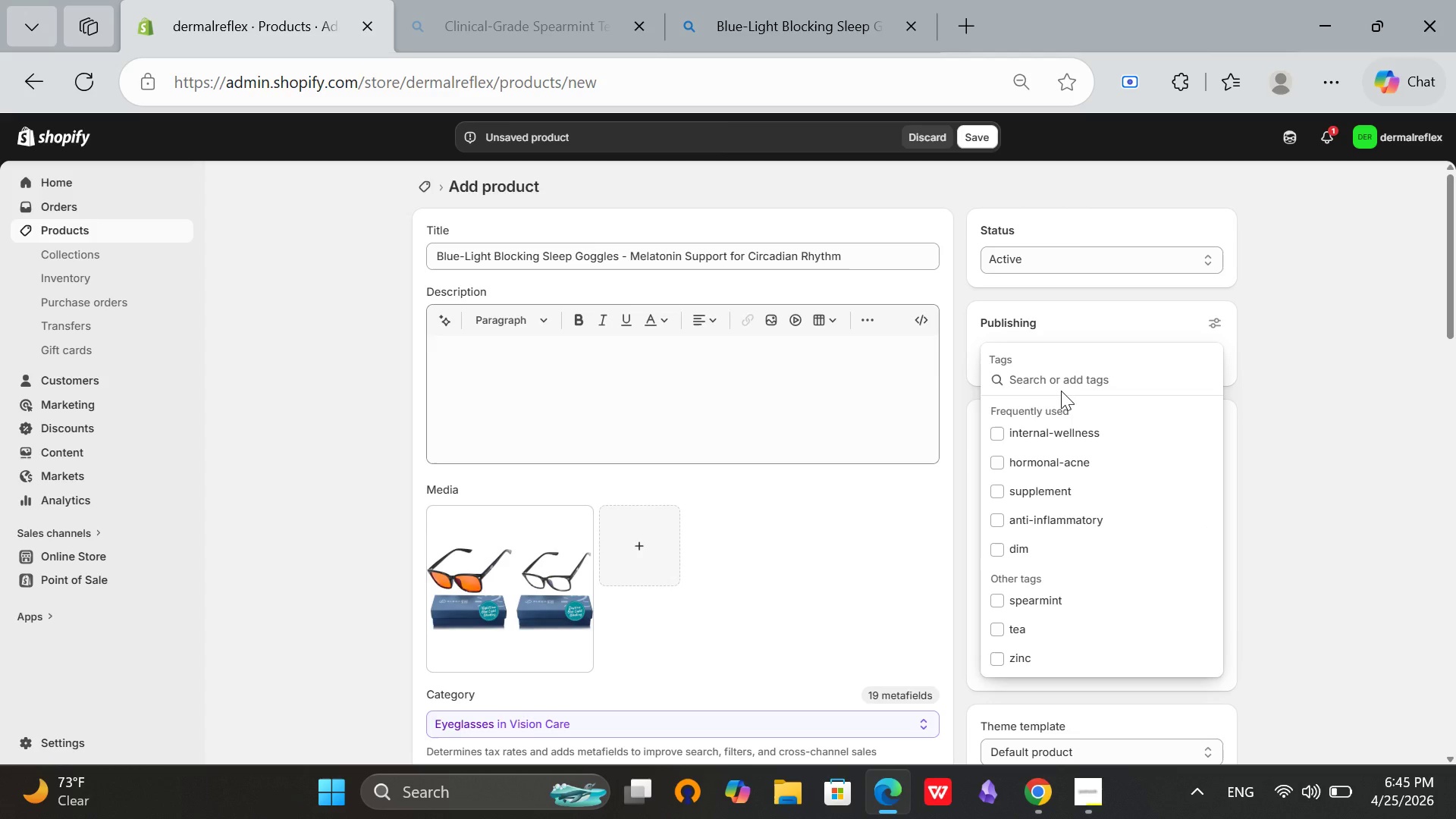 
type(blue-light)
 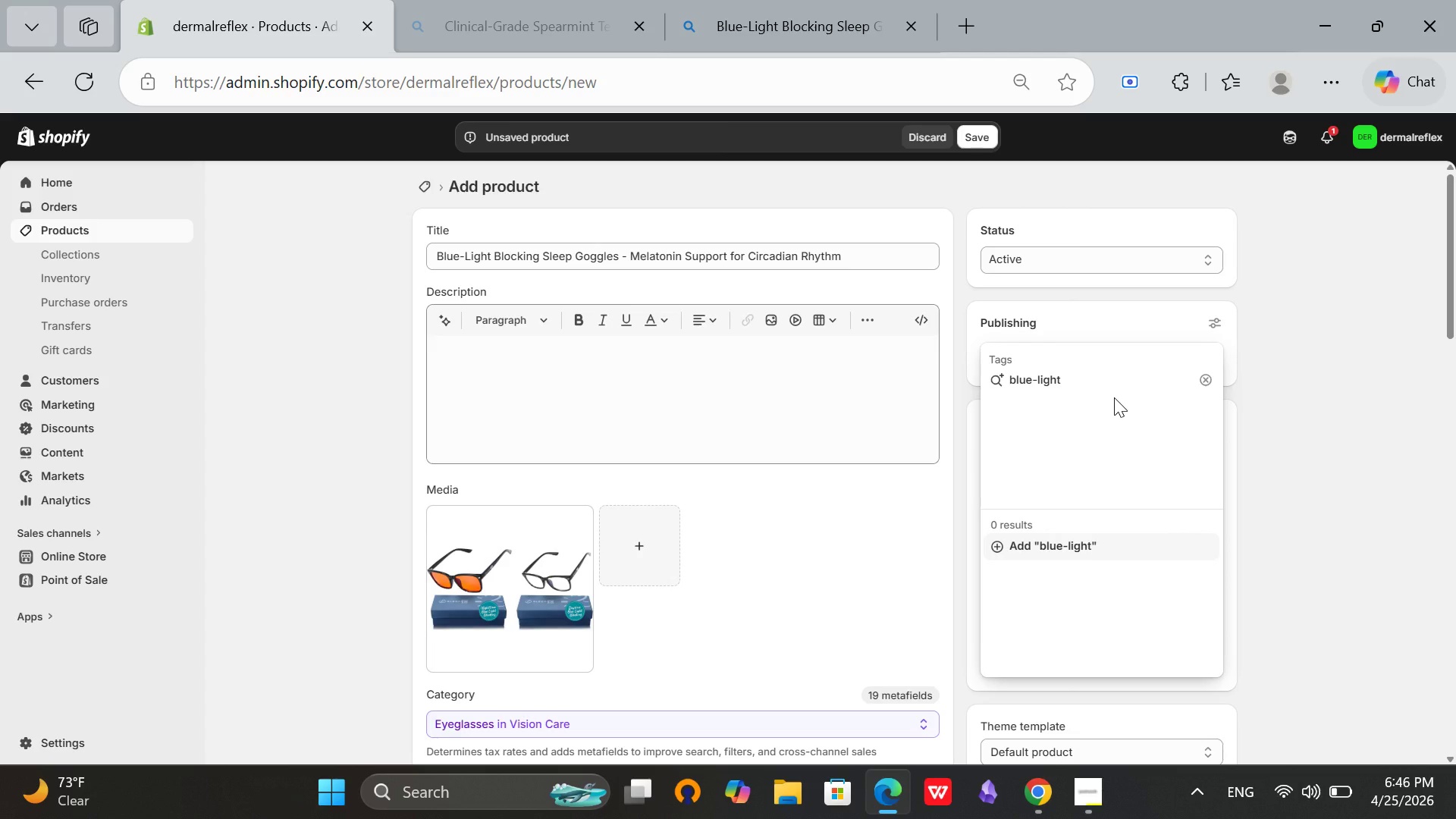 
wait(6.62)
 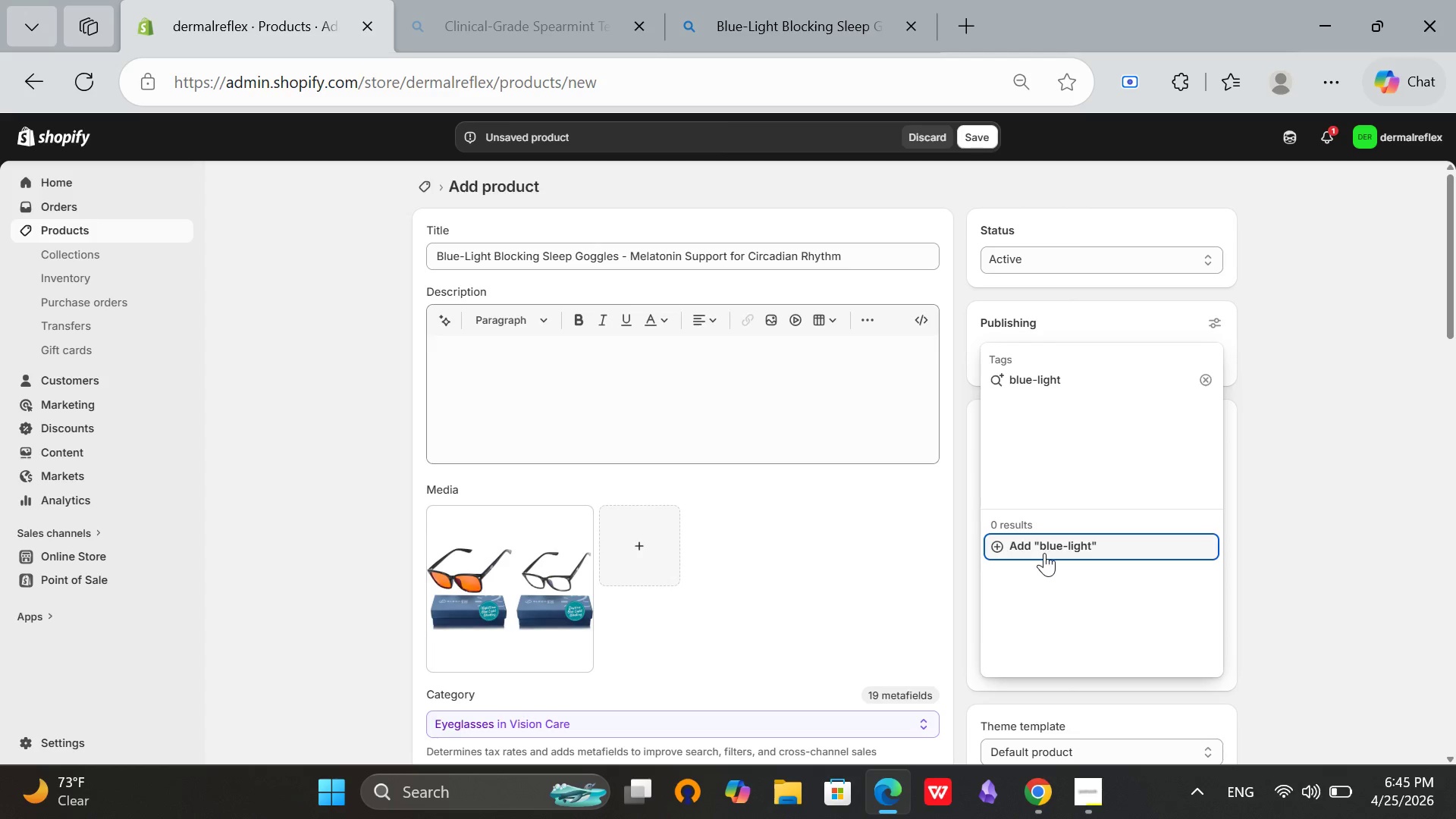 
type(-blck)
key(Backspace)
key(Backspace)
type(ocking)
 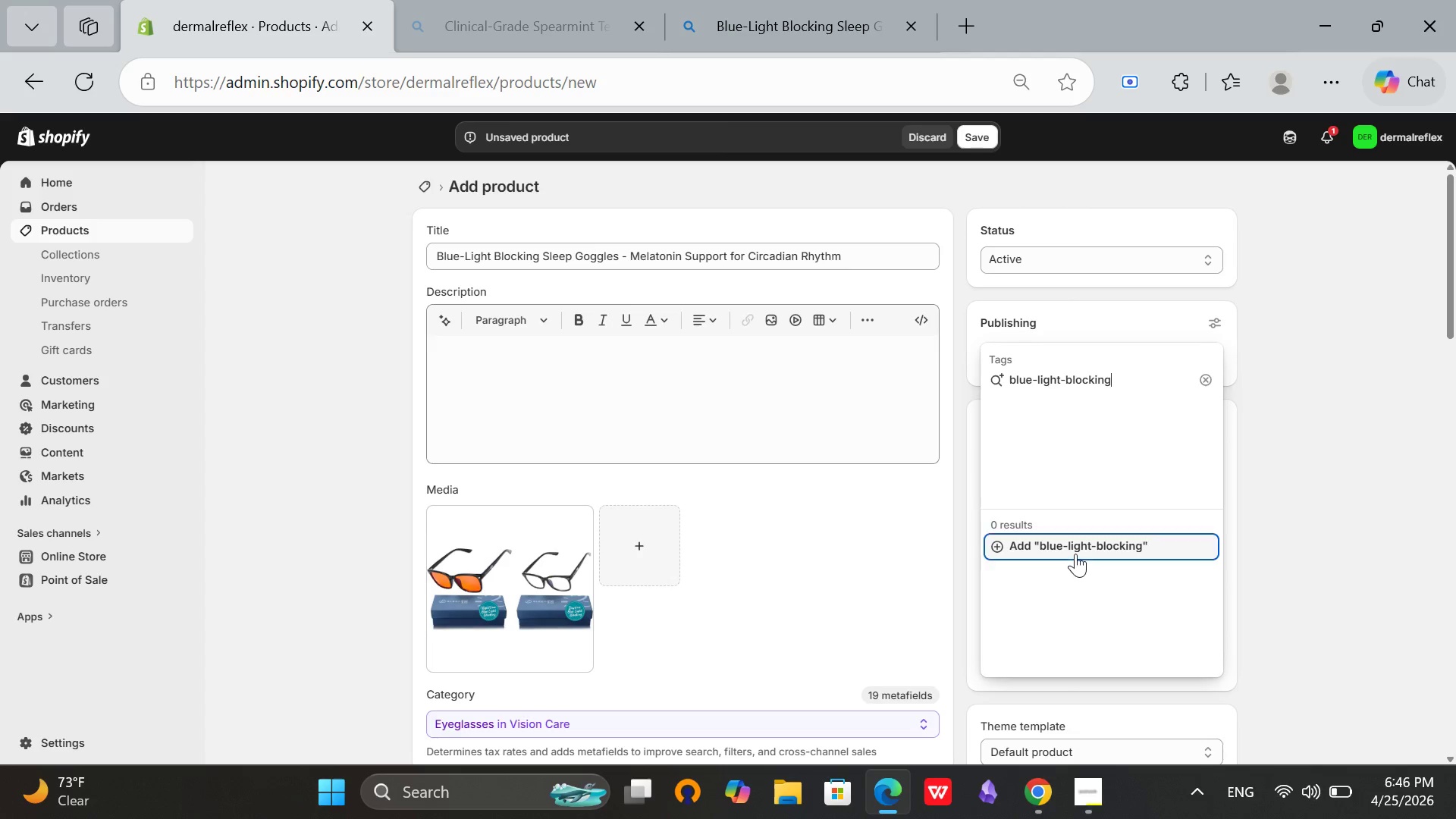 
left_click([1075, 554])
 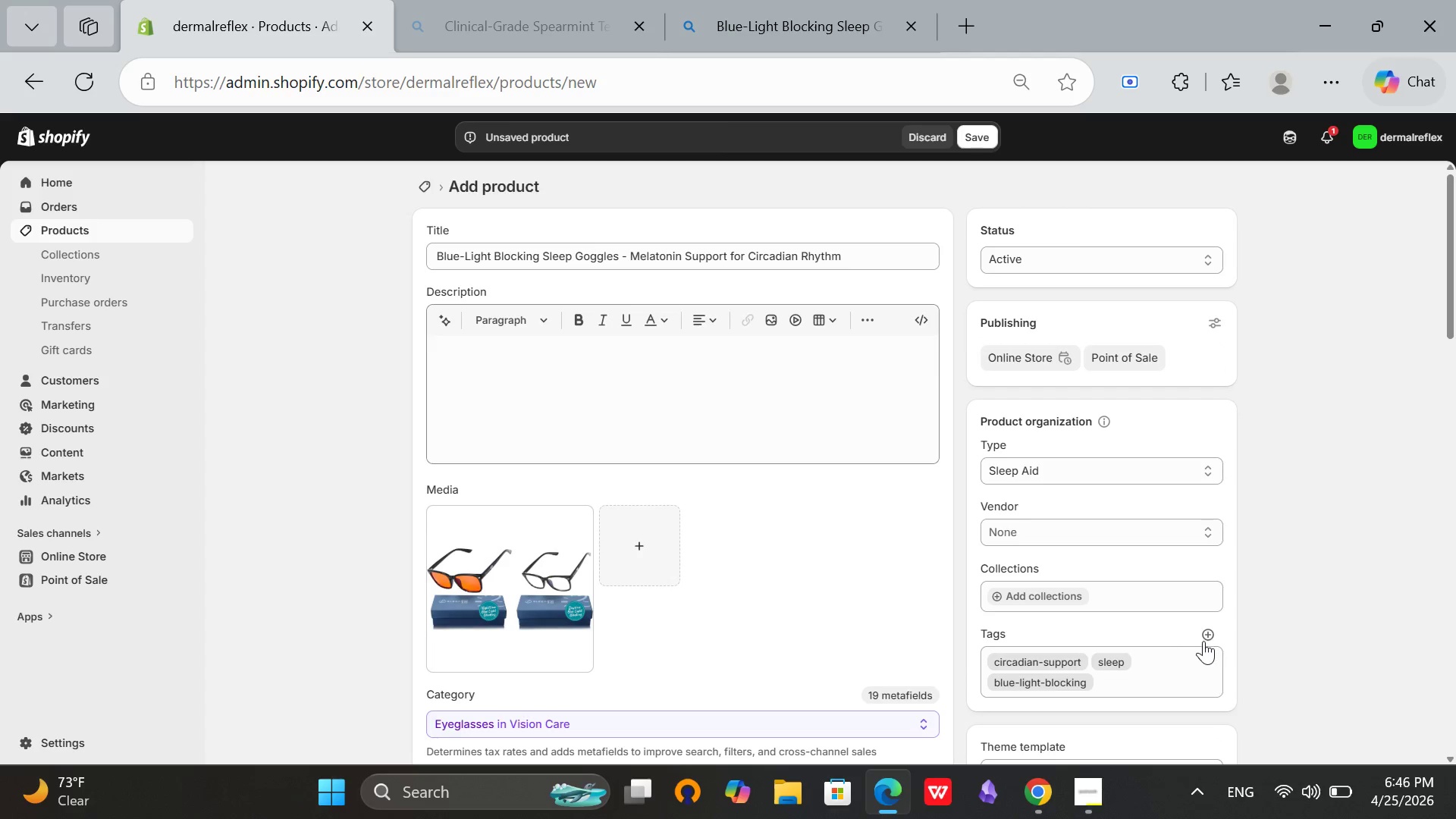 
left_click([1205, 641])
 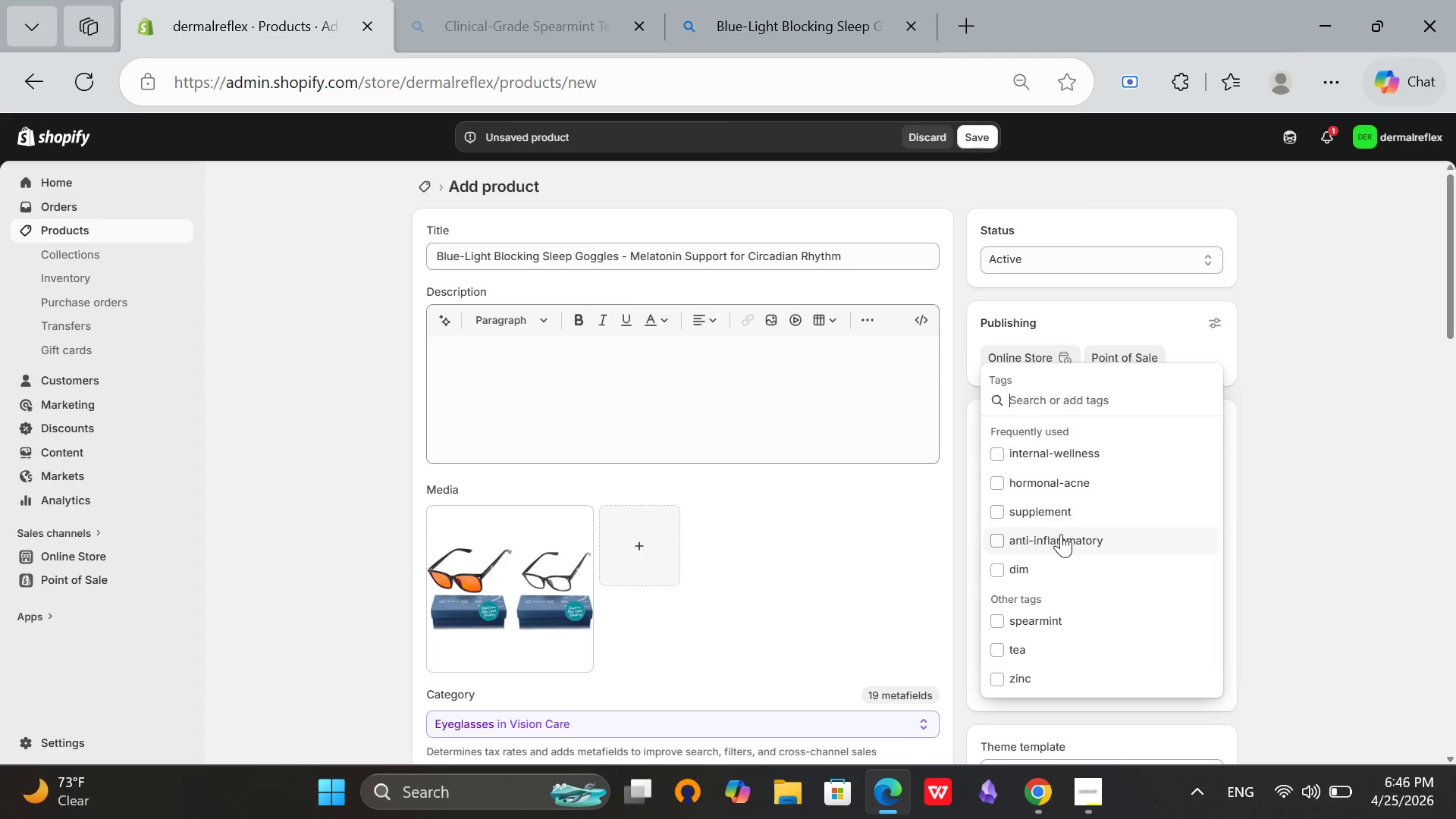 
type(mela)
 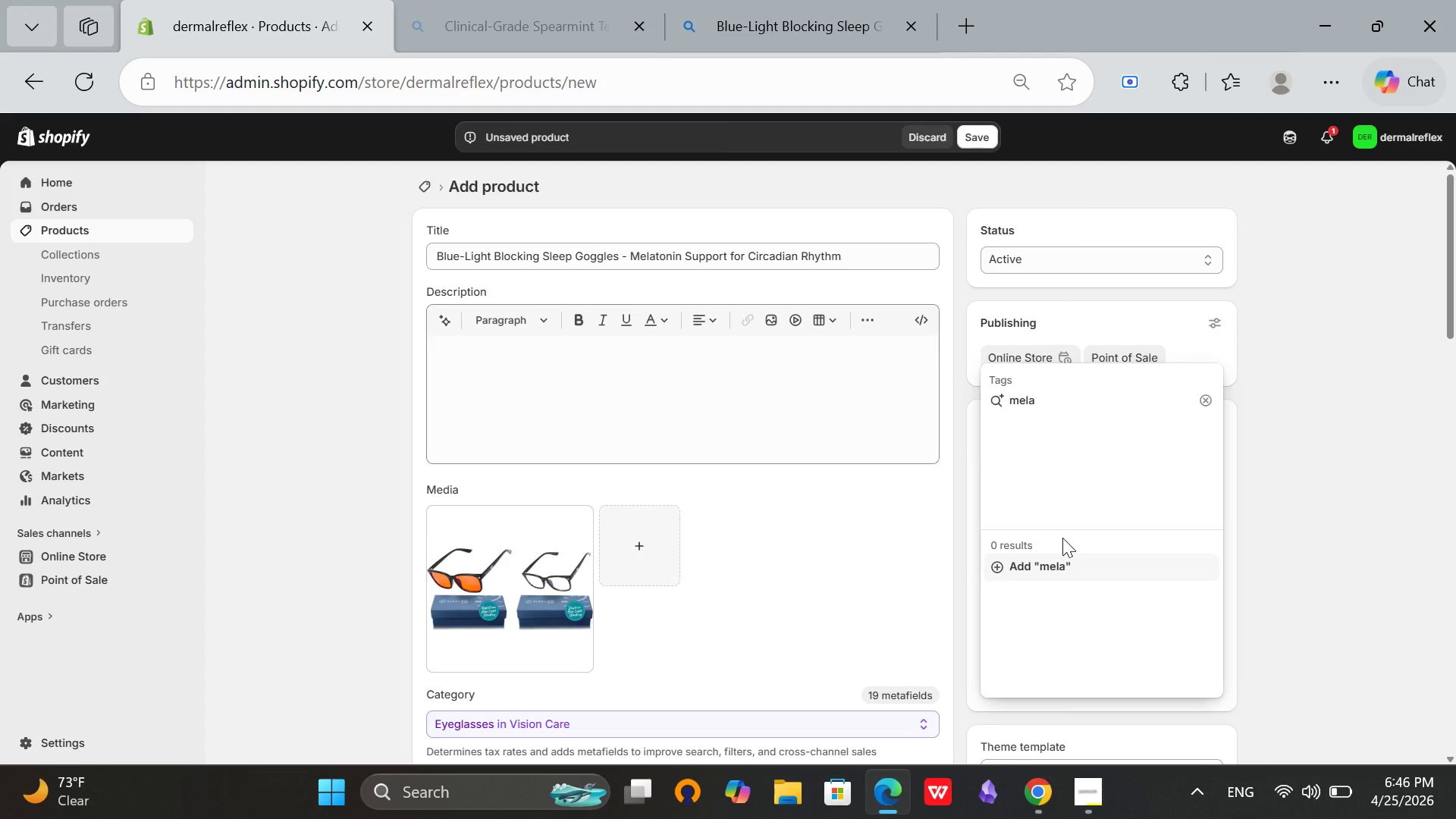 
wait(18.55)
 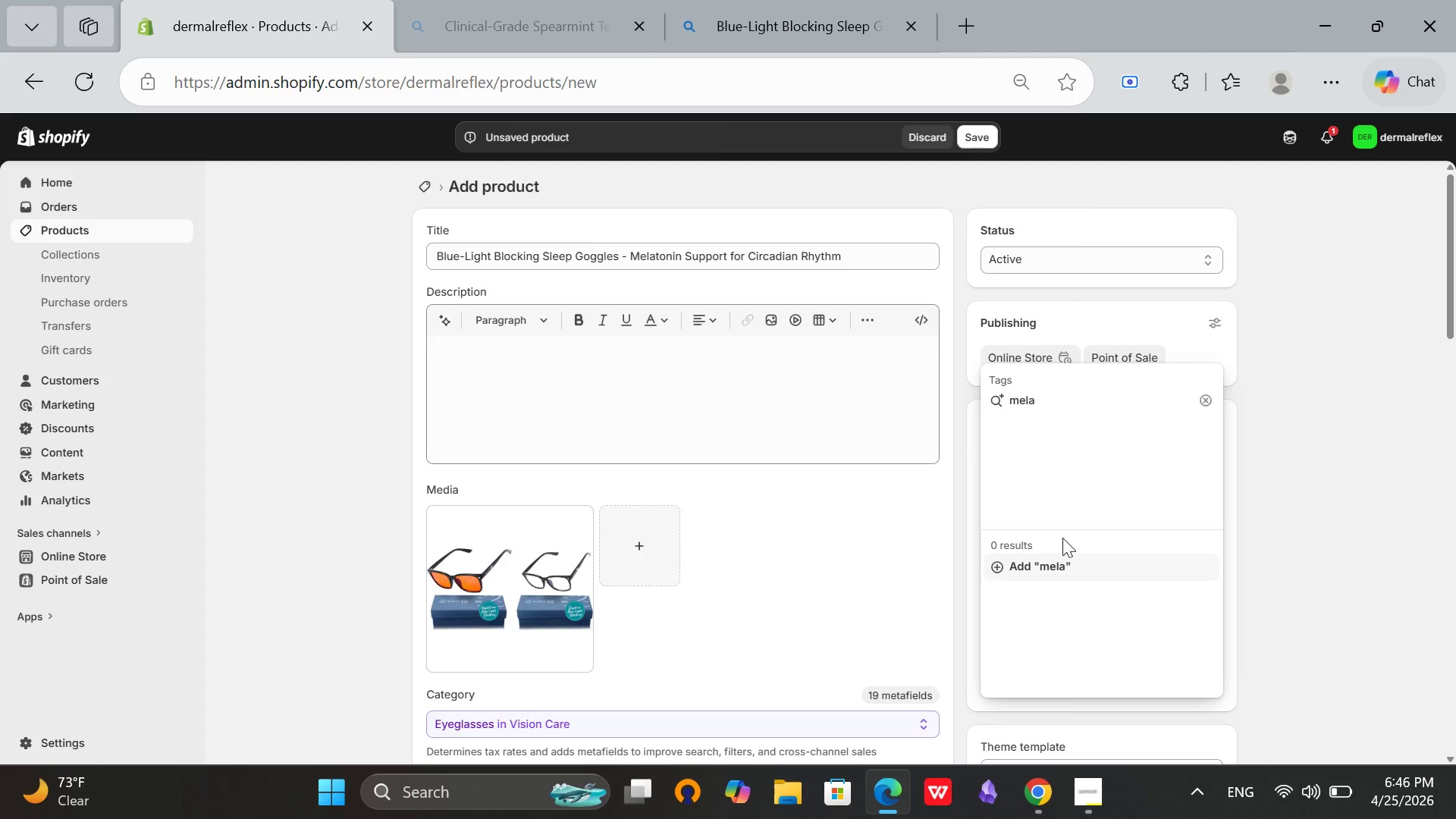 
type(tonin)
 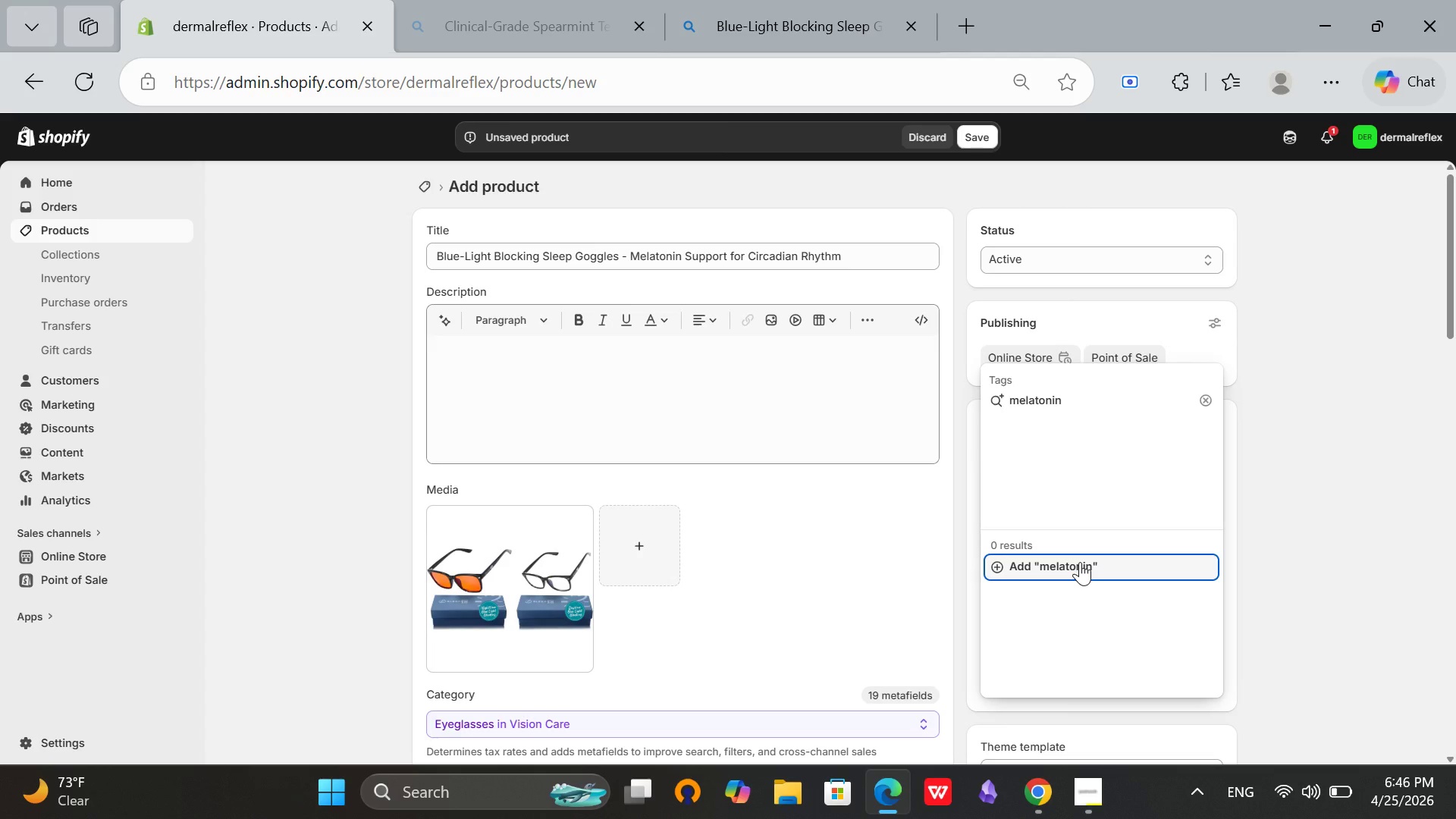 
left_click([1080, 562])
 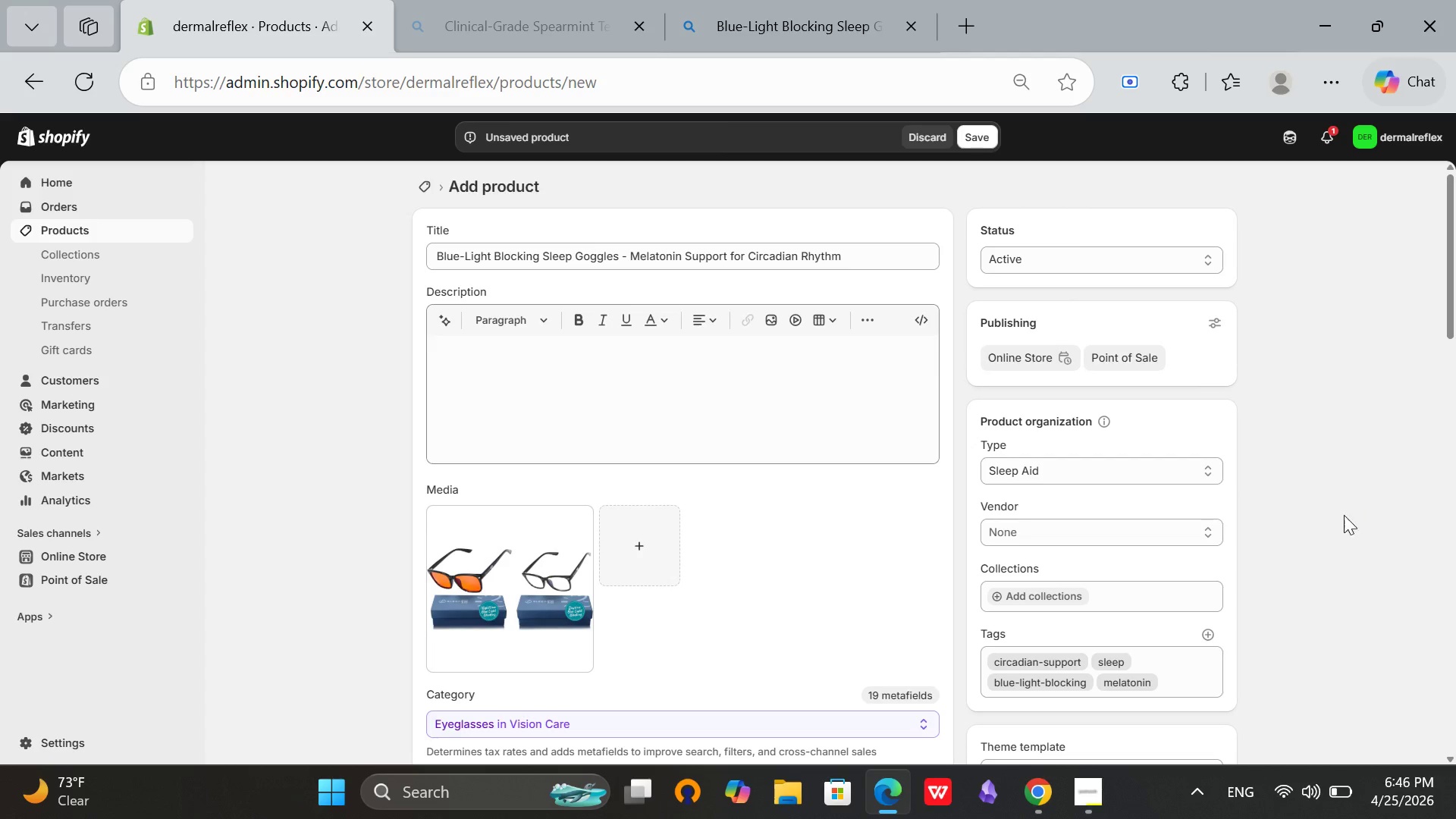 
scroll: coordinate [1343, 535], scroll_direction: down, amount: 4.0
 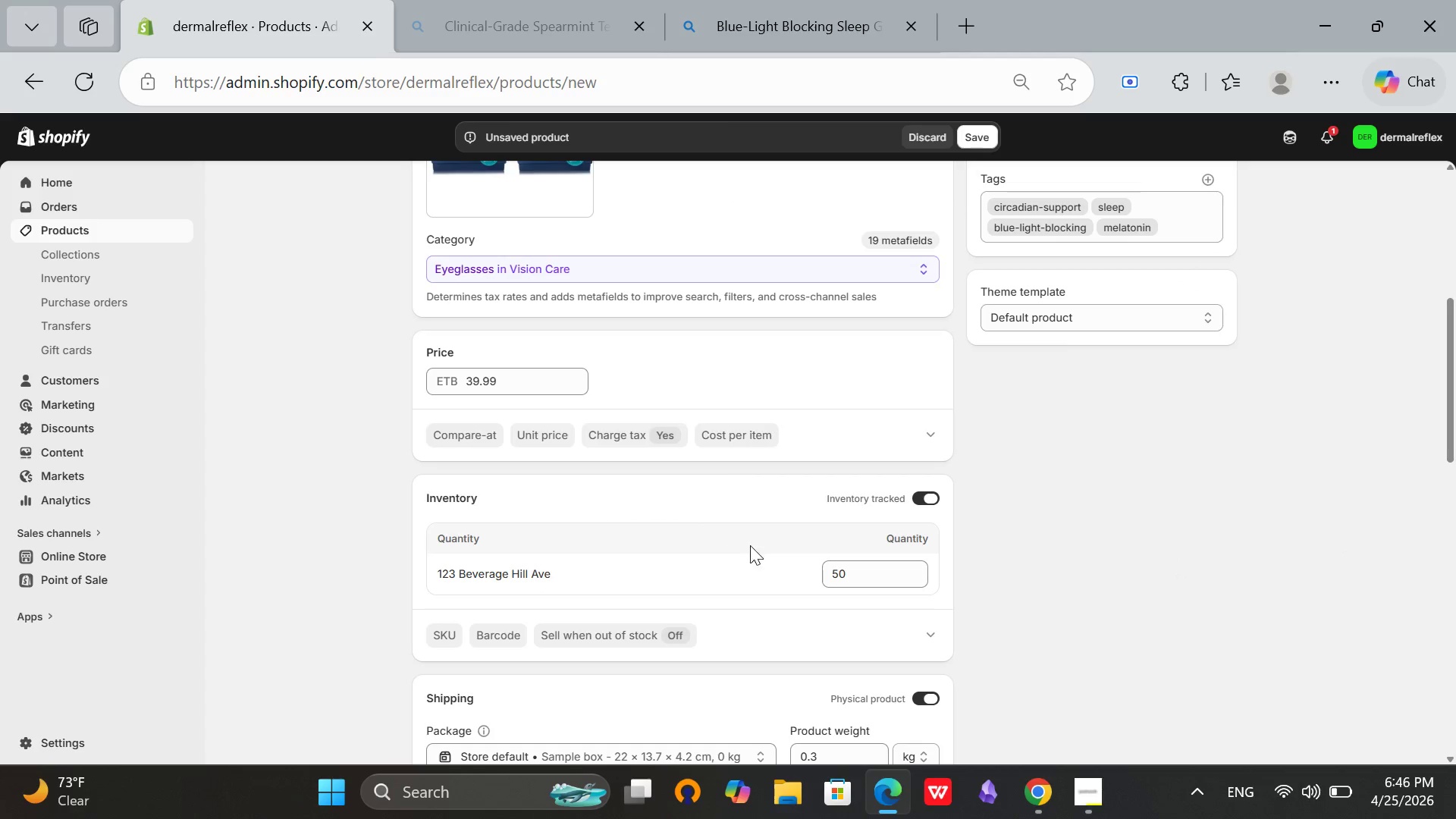 
scroll: coordinate [761, 565], scroll_direction: up, amount: 5.0
 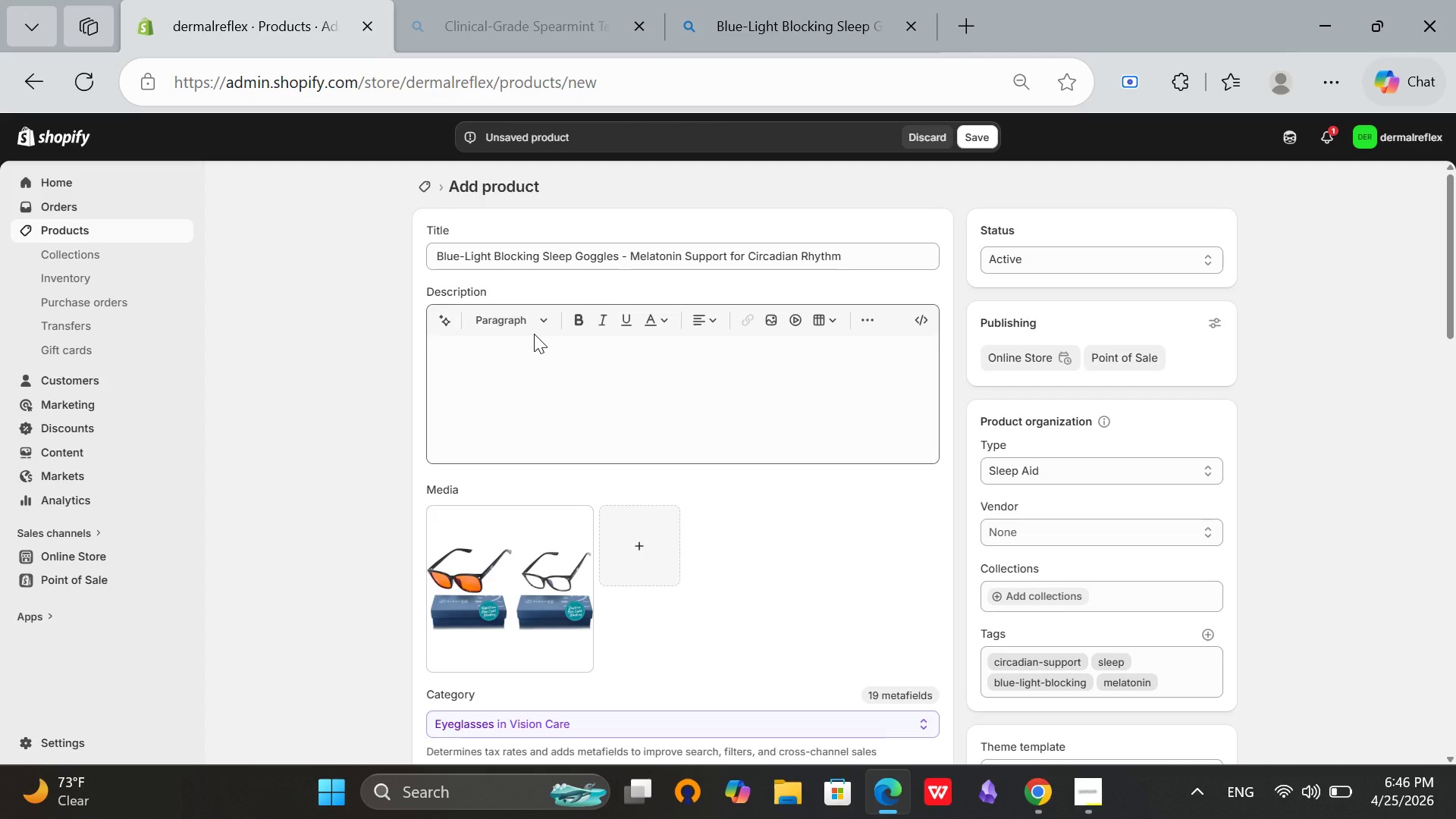 
wait(8.19)
 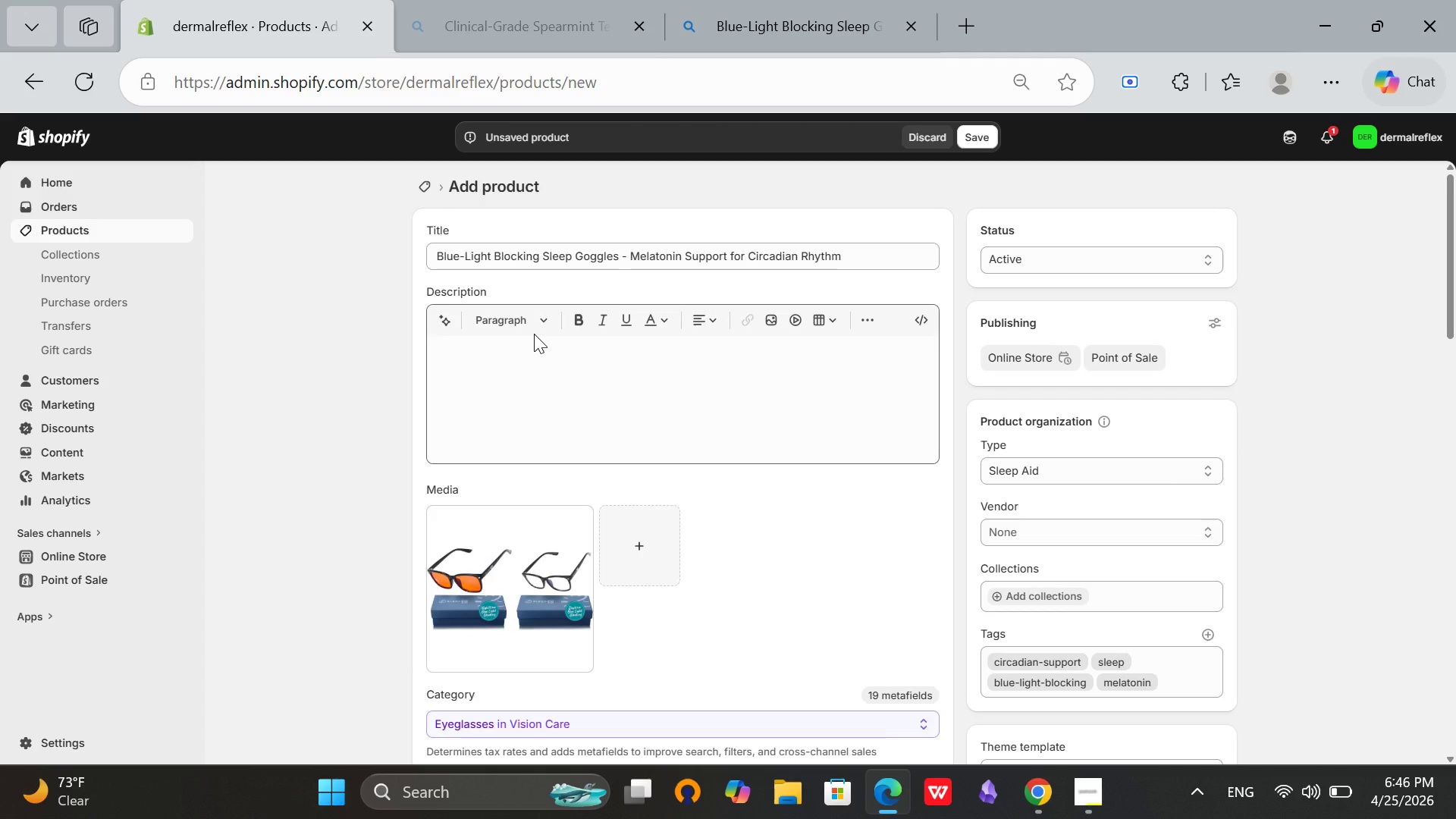 
scroll: coordinate [539, 326], scroll_direction: down, amount: 2.0
 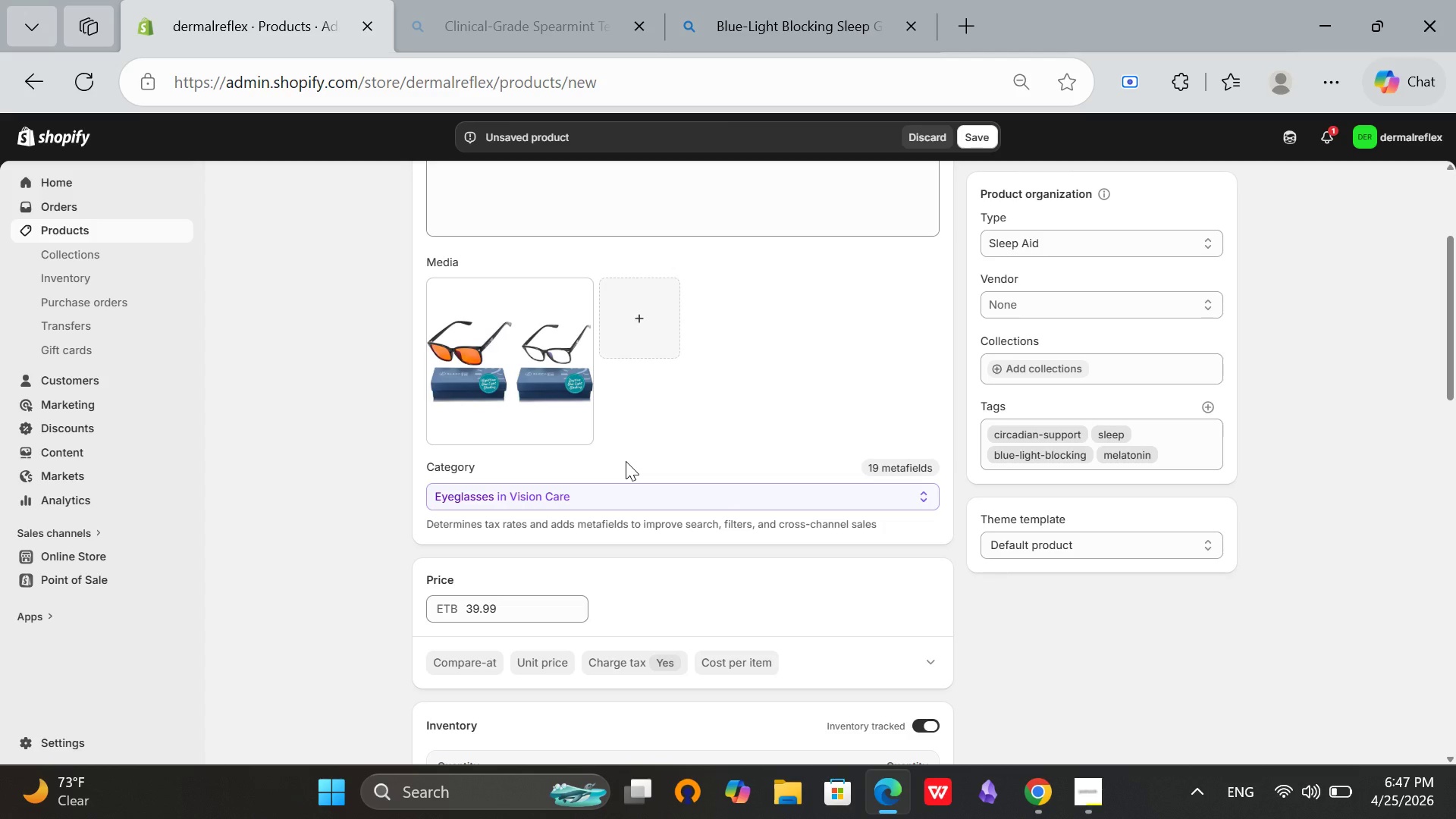 
wait(27.77)
 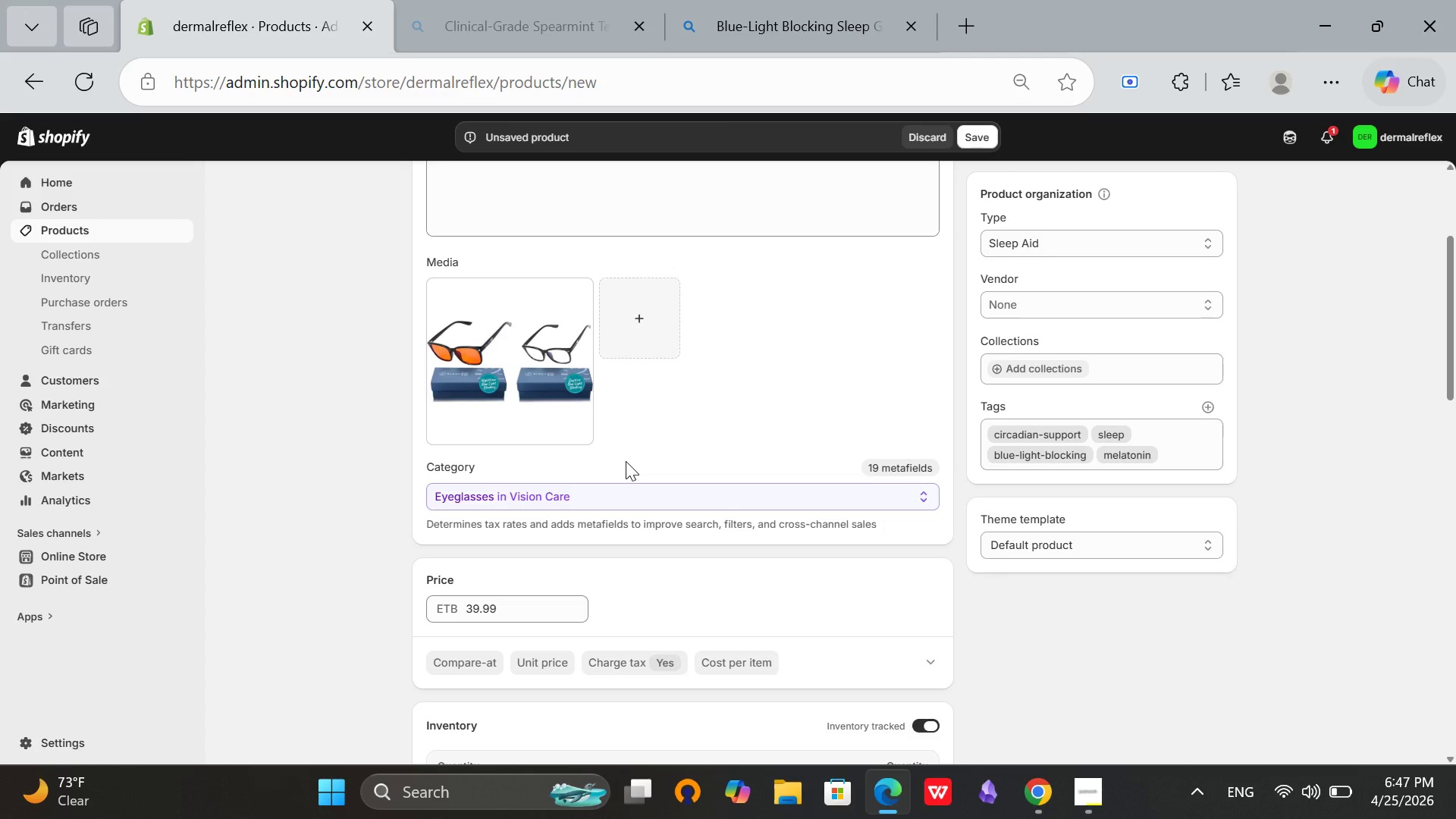 
scroll: coordinate [688, 408], scroll_direction: up, amount: 4.0
 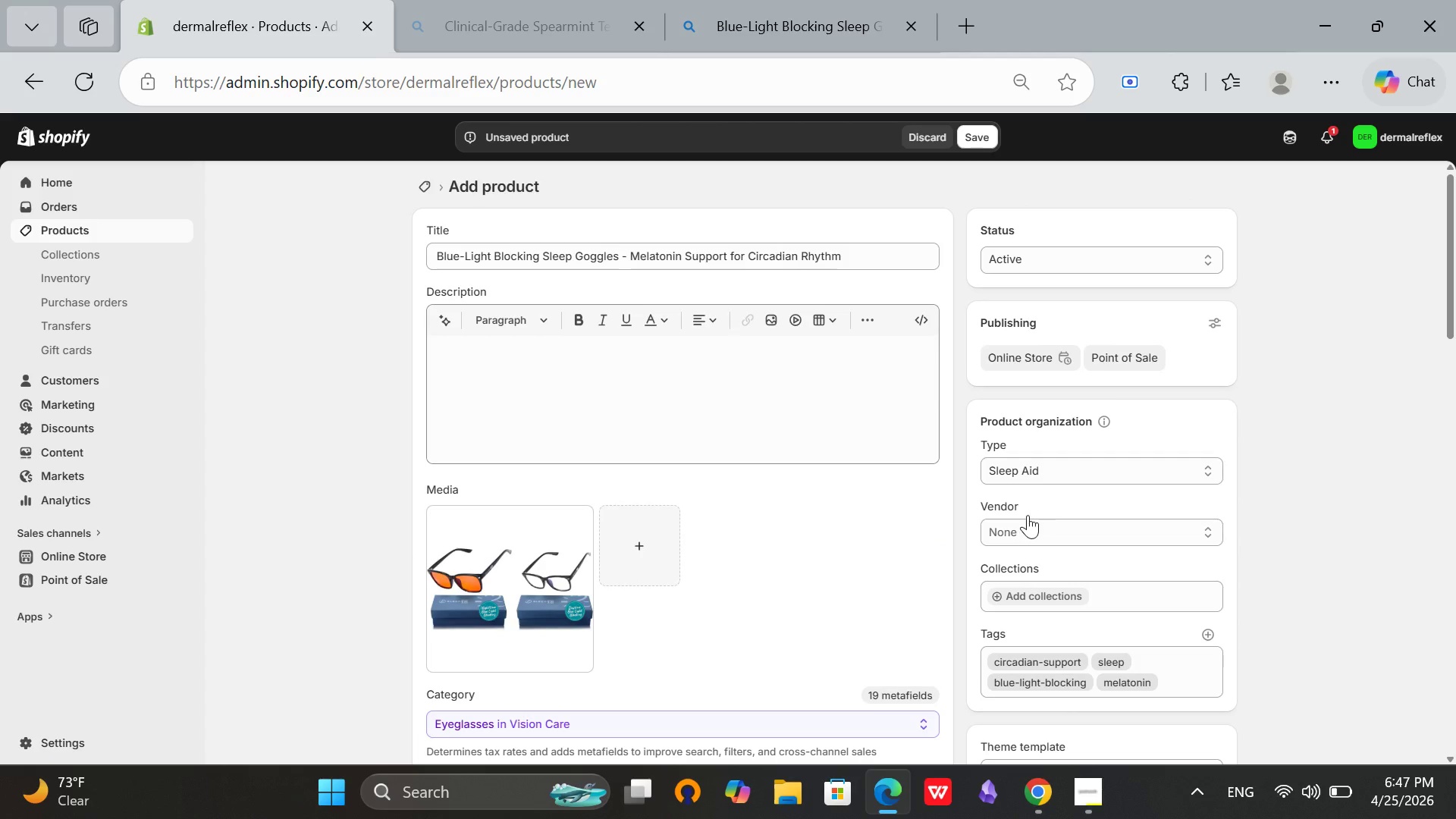 
left_click([1028, 515])
 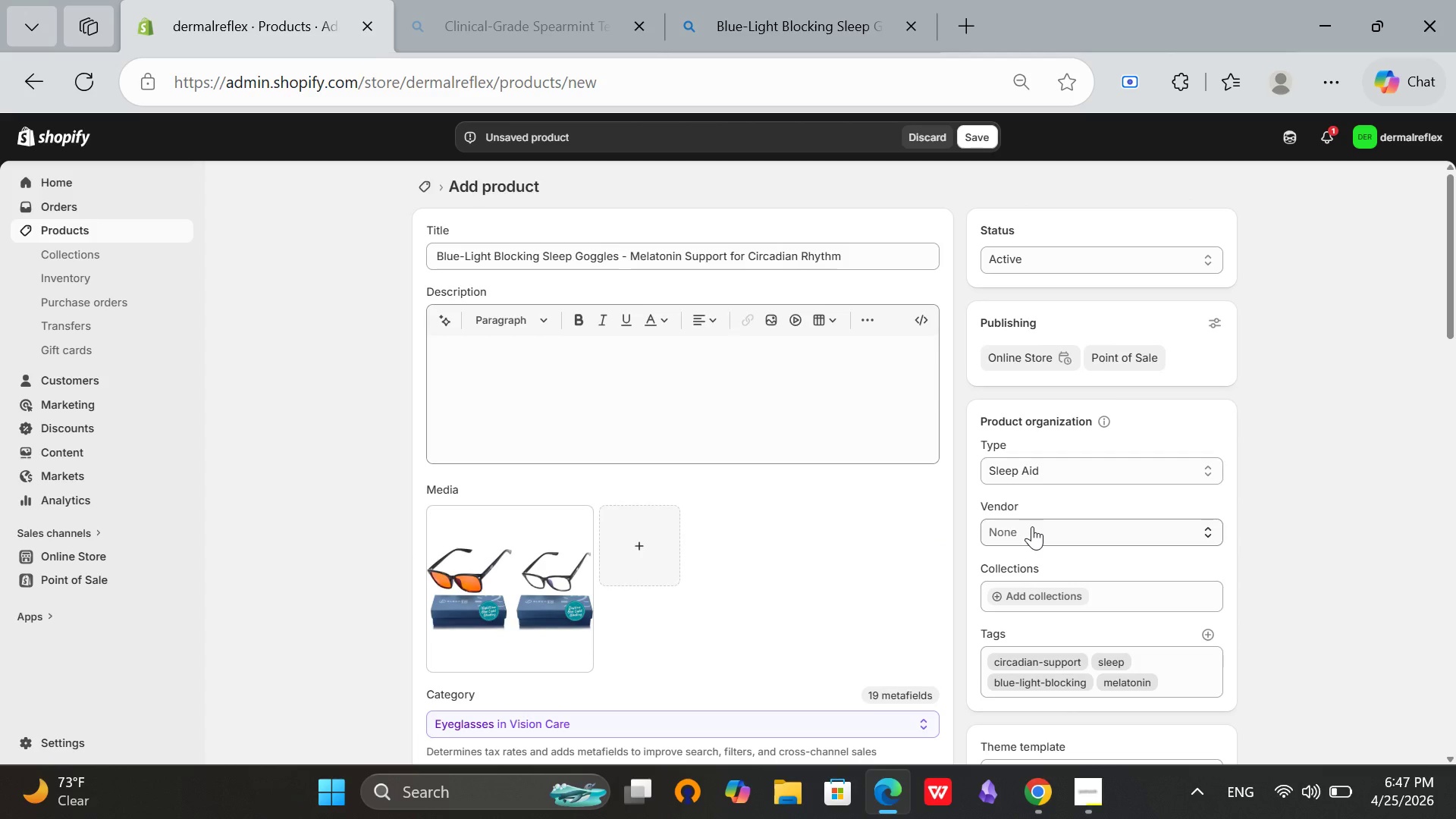 
left_click([1032, 526])
 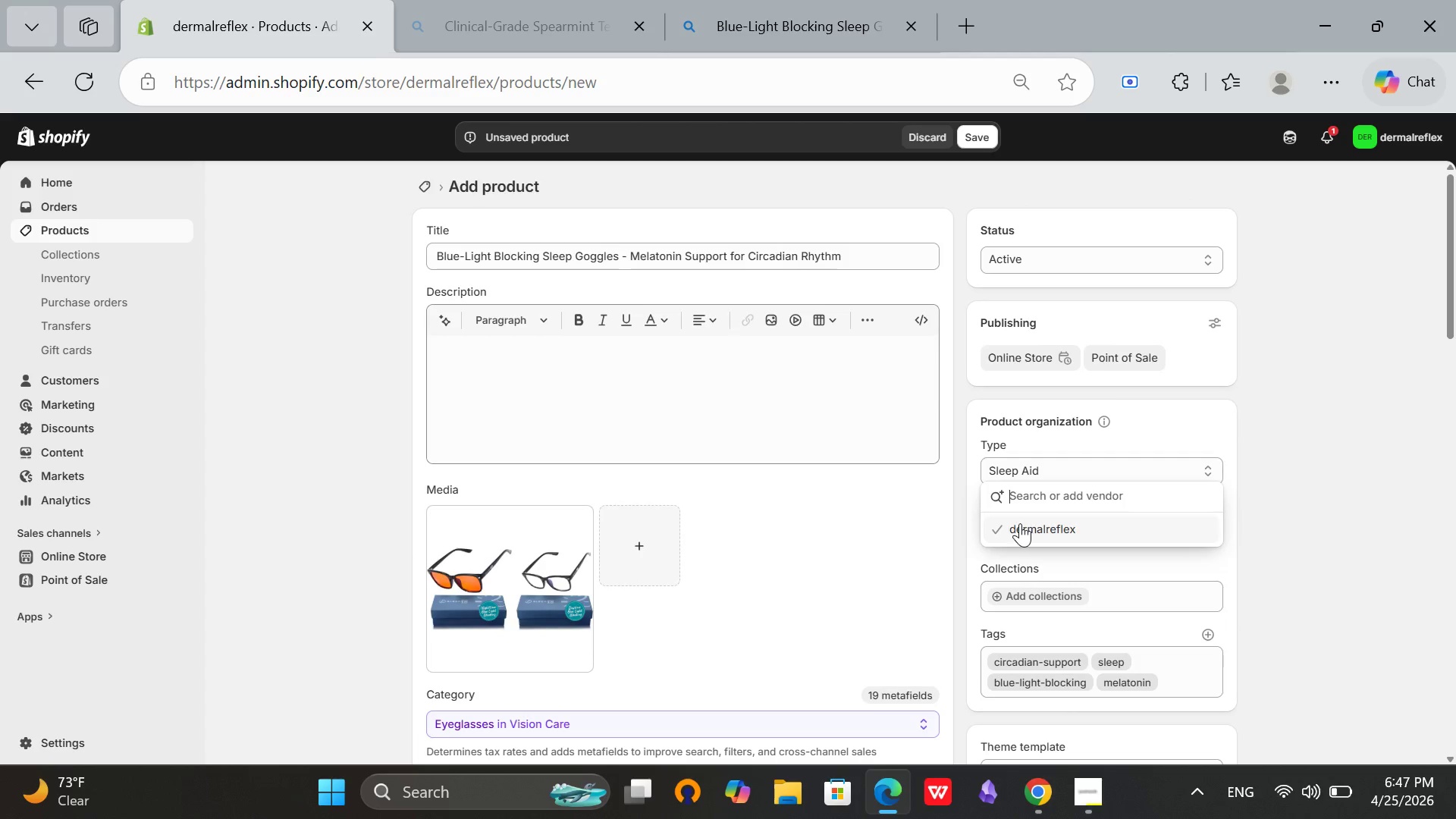 
left_click([1020, 523])
 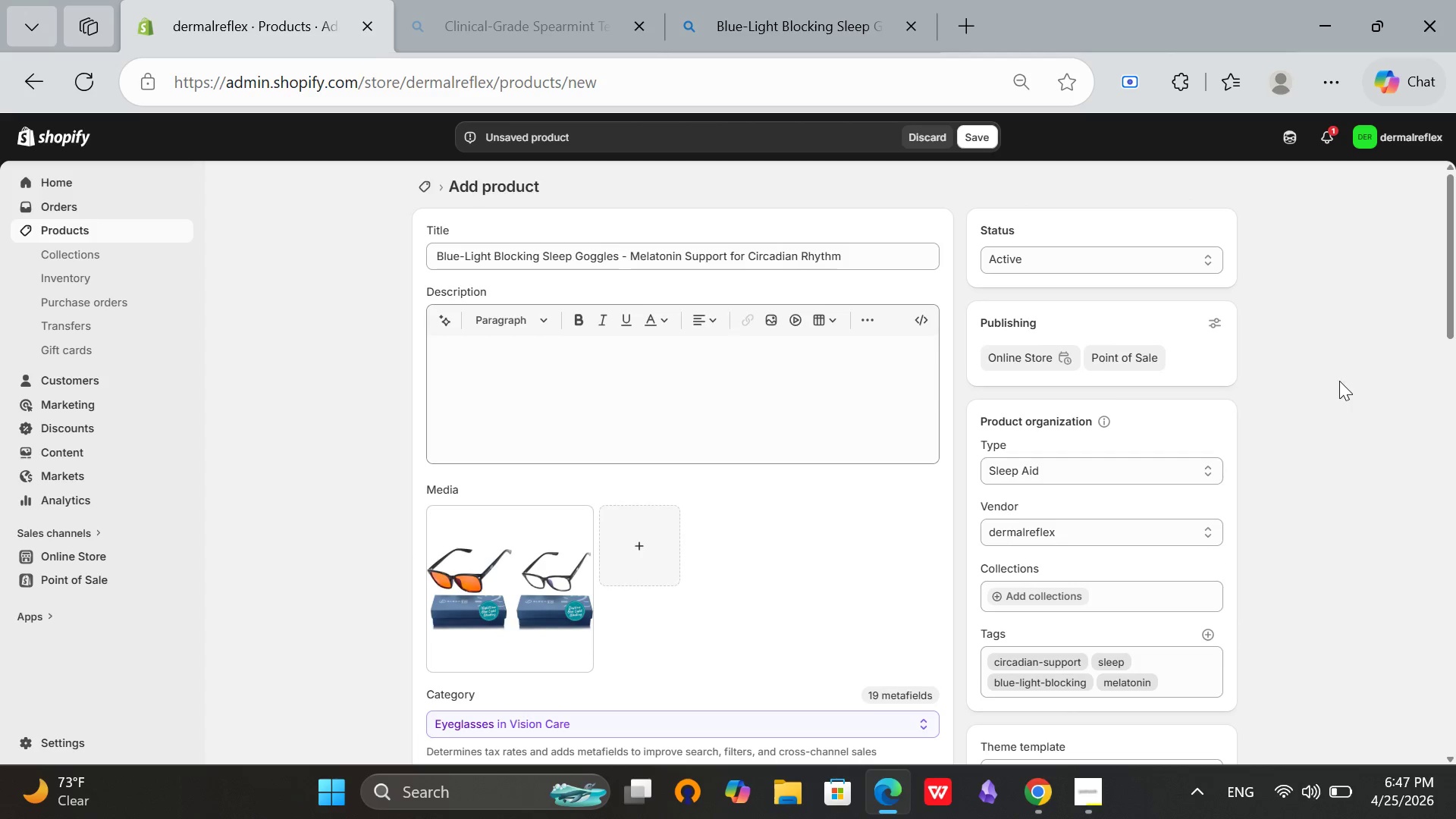 
left_click([1343, 381])
 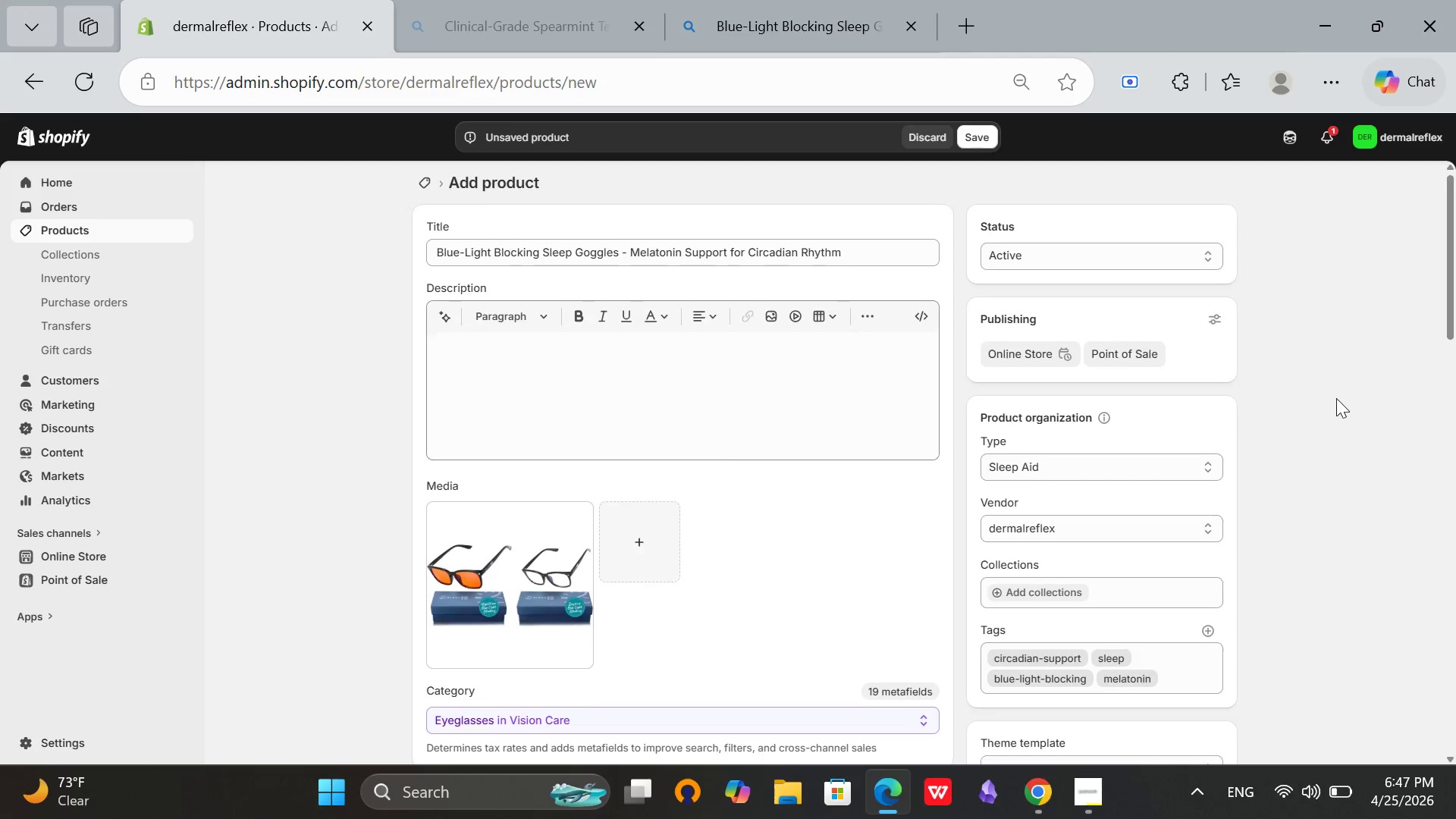 
scroll: coordinate [1336, 399], scroll_direction: down, amount: 3.0
 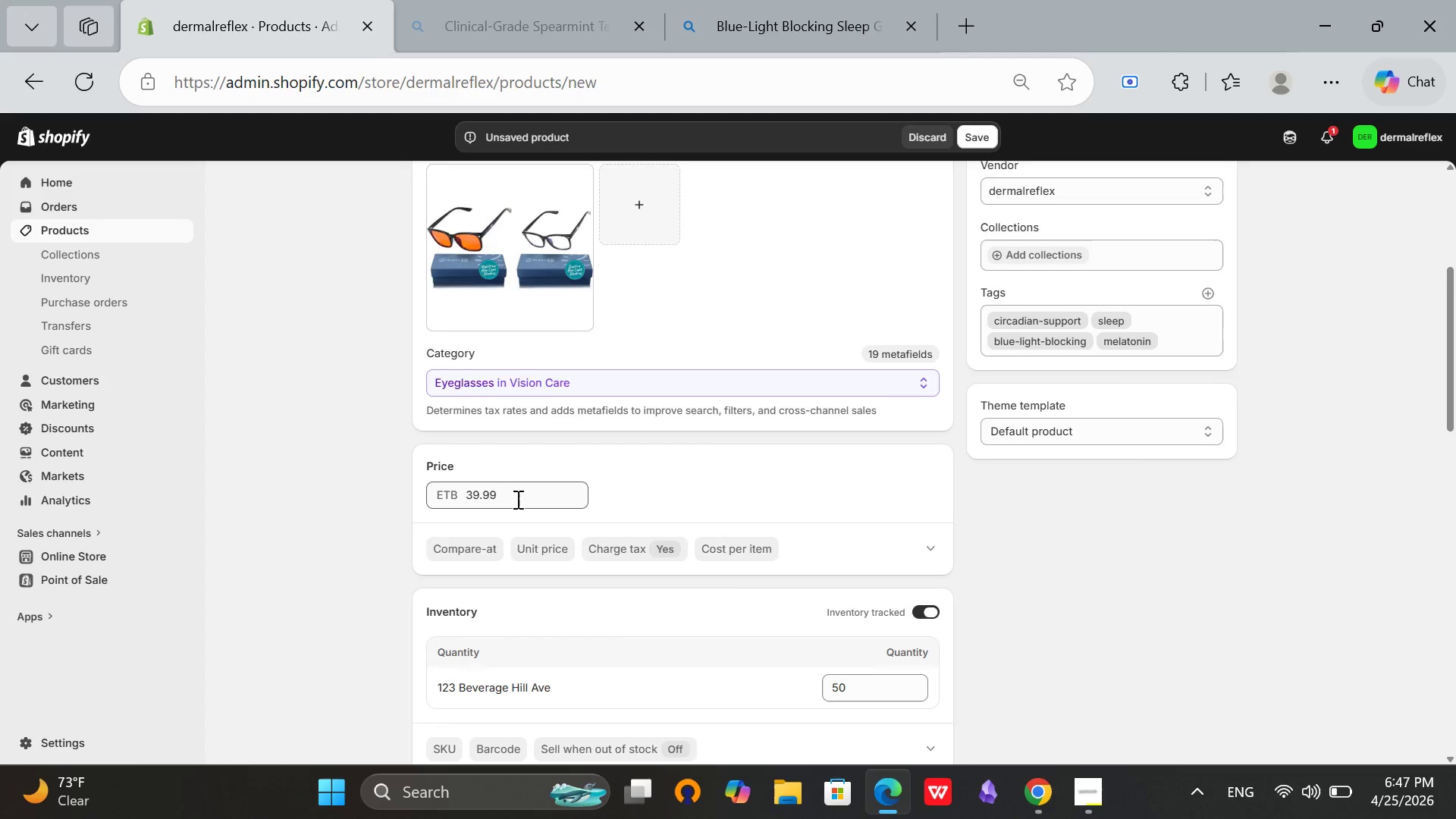 
scroll: coordinate [749, 526], scroll_direction: up, amount: 6.0
 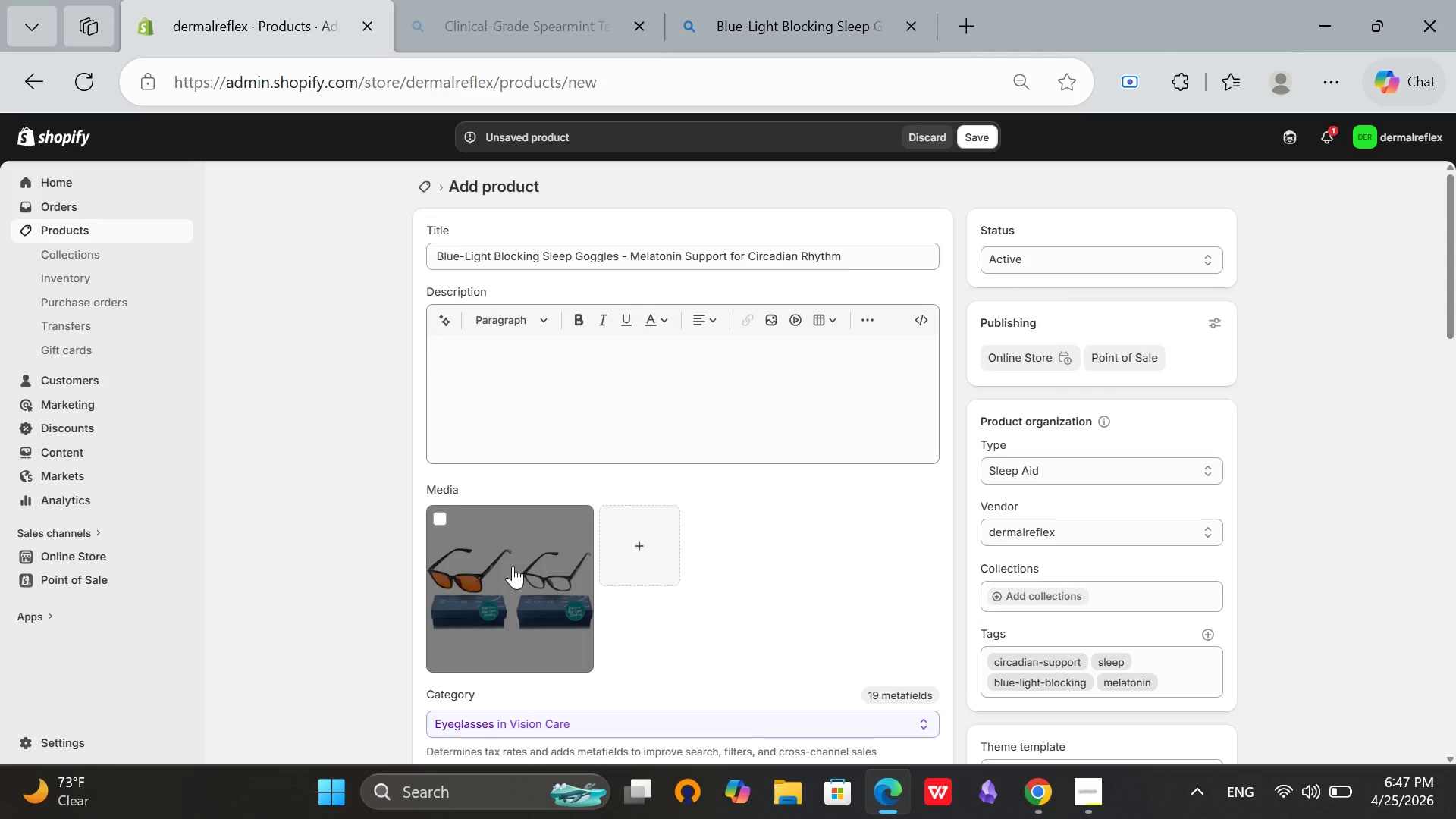 
left_click([513, 566])
 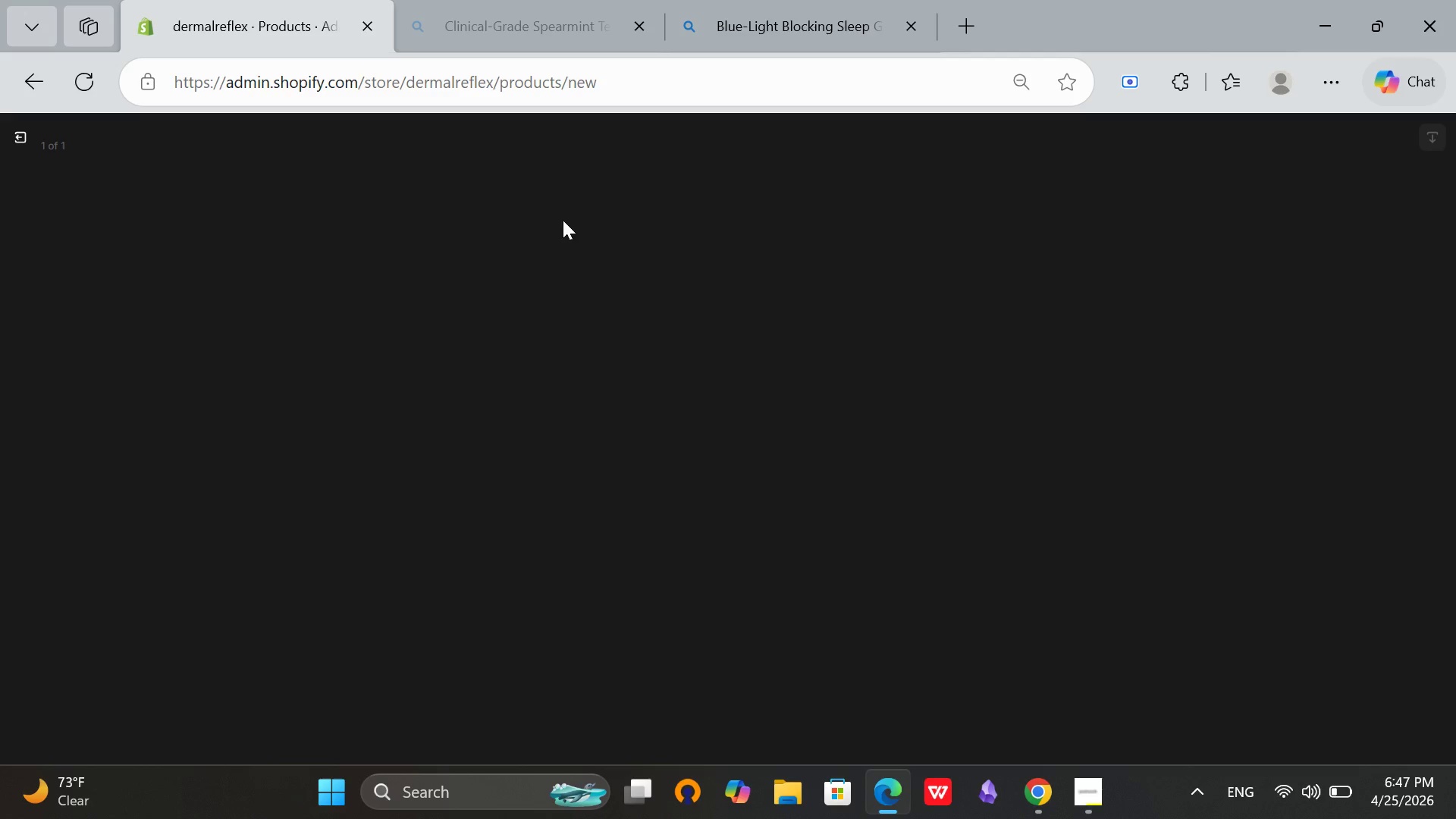 
mouse_move([1237, 193])
 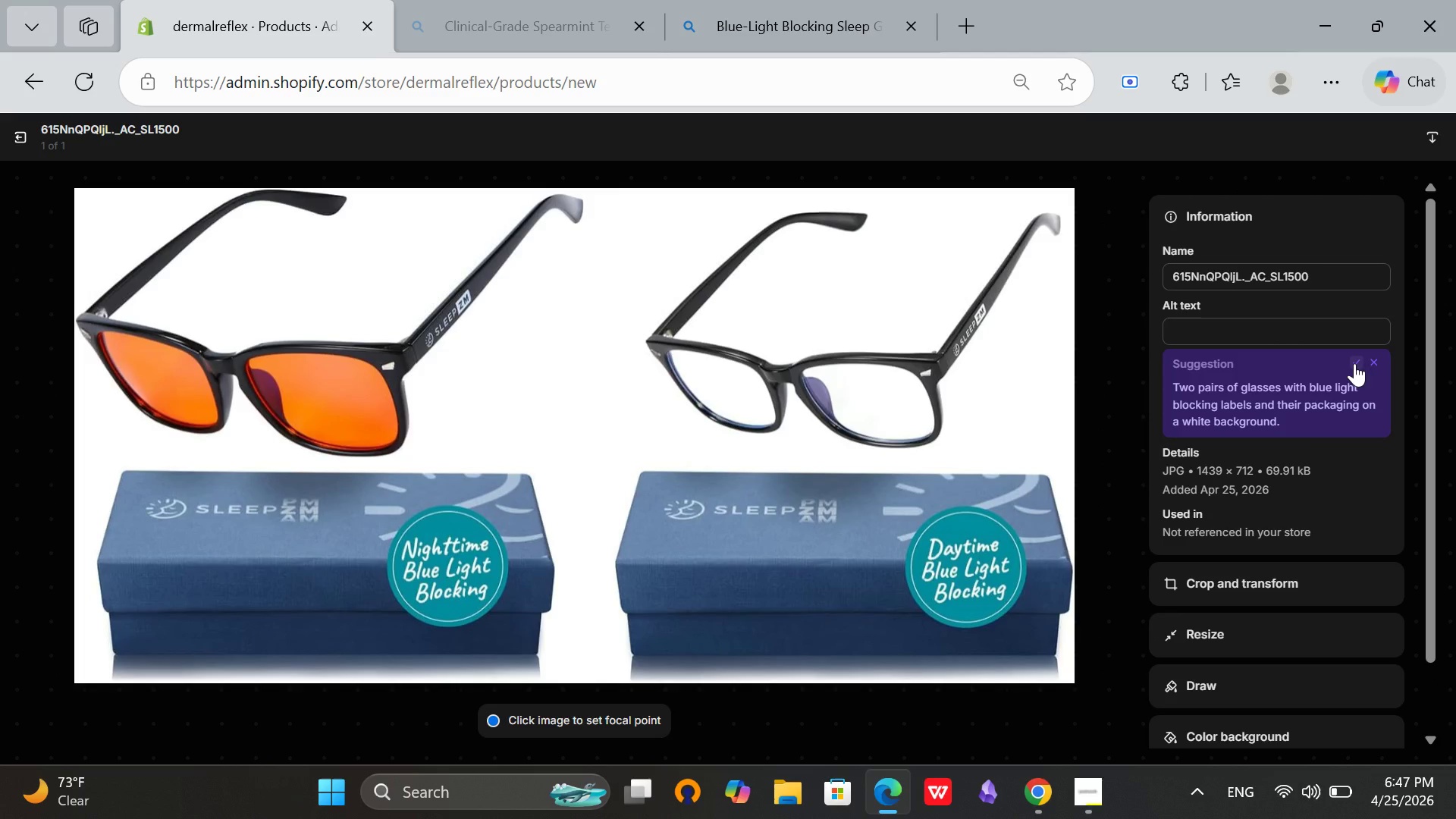 
left_click([1354, 363])
 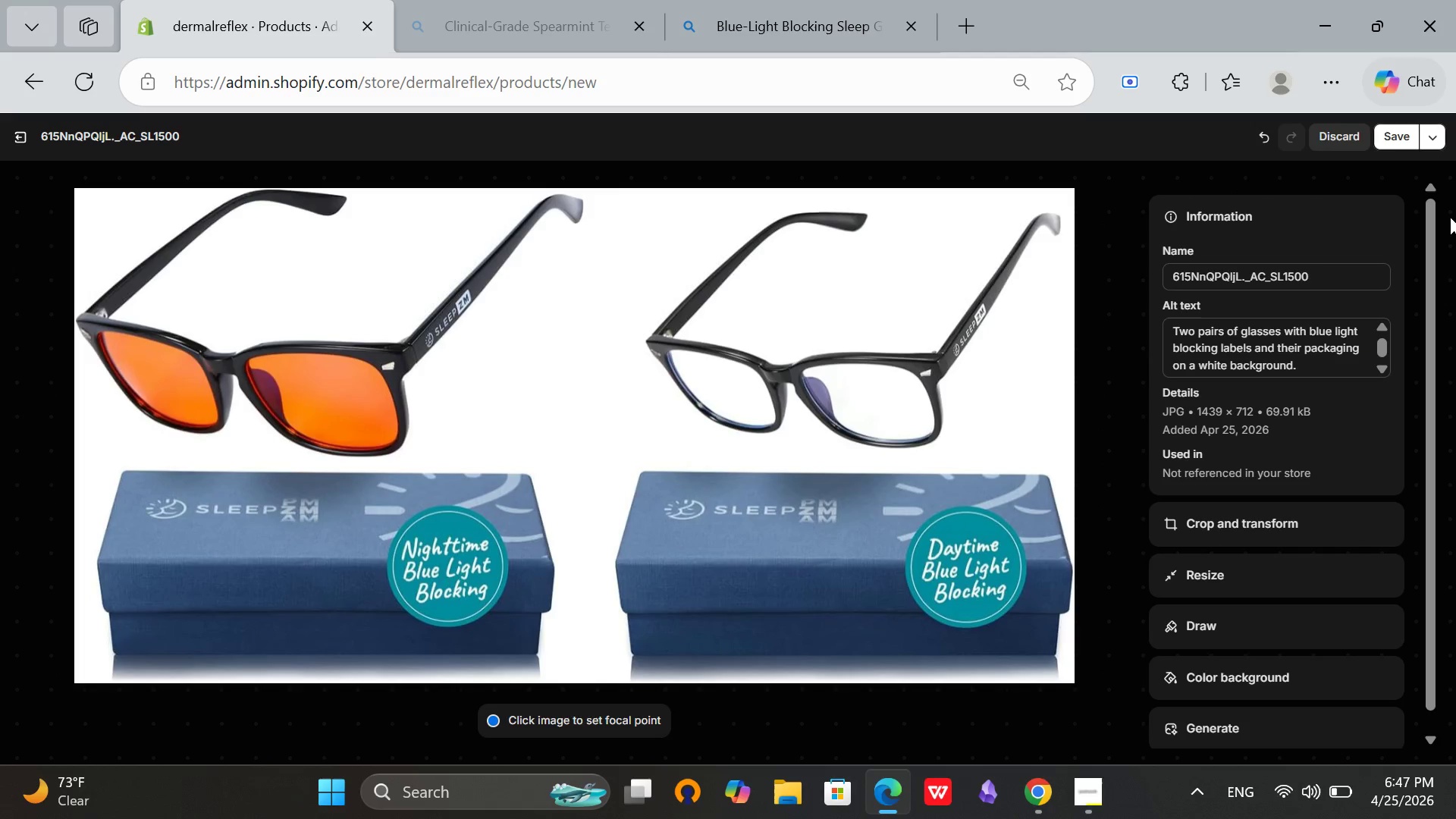 
left_click([1397, 124])
 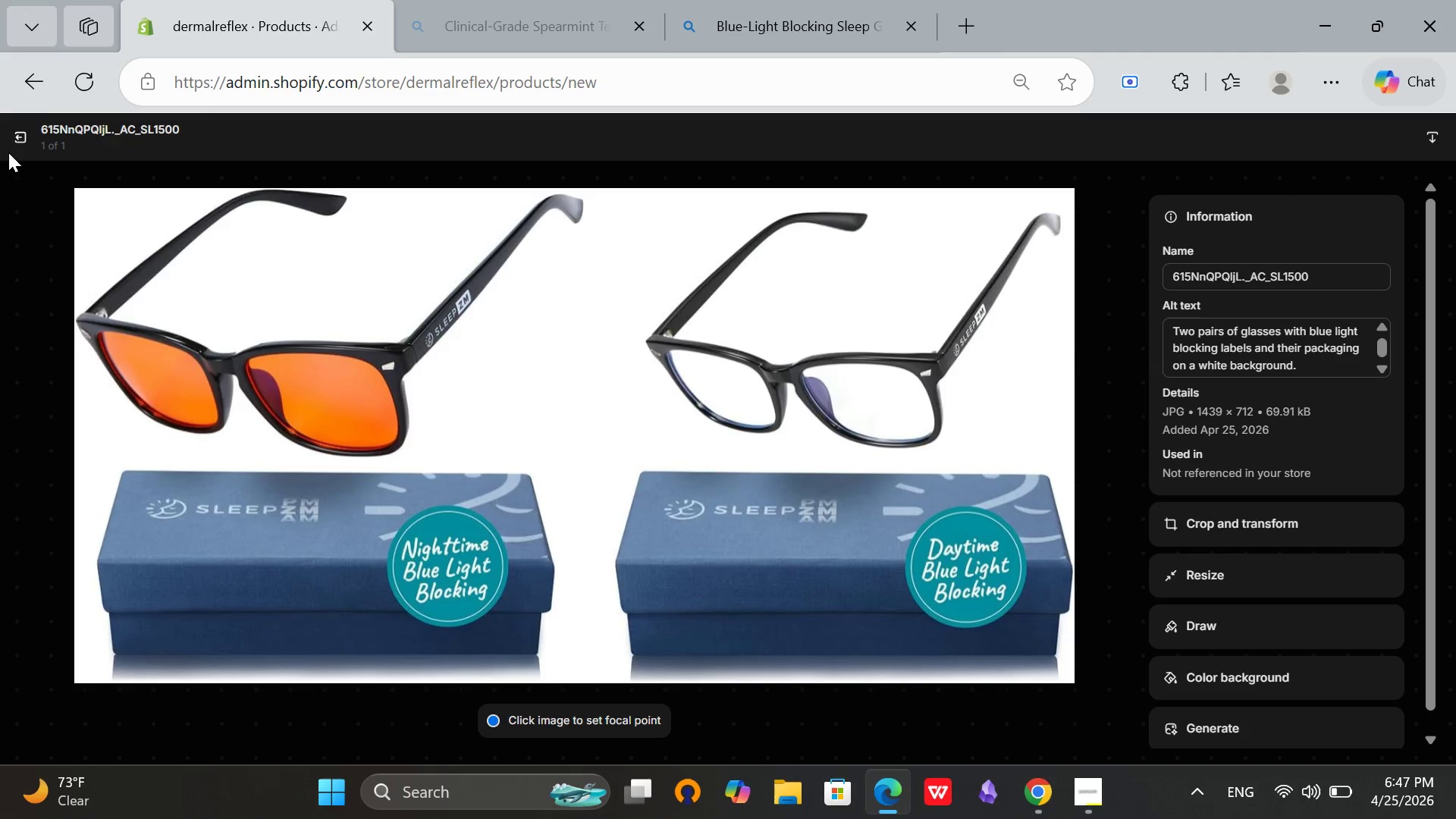 
left_click([20, 143])
 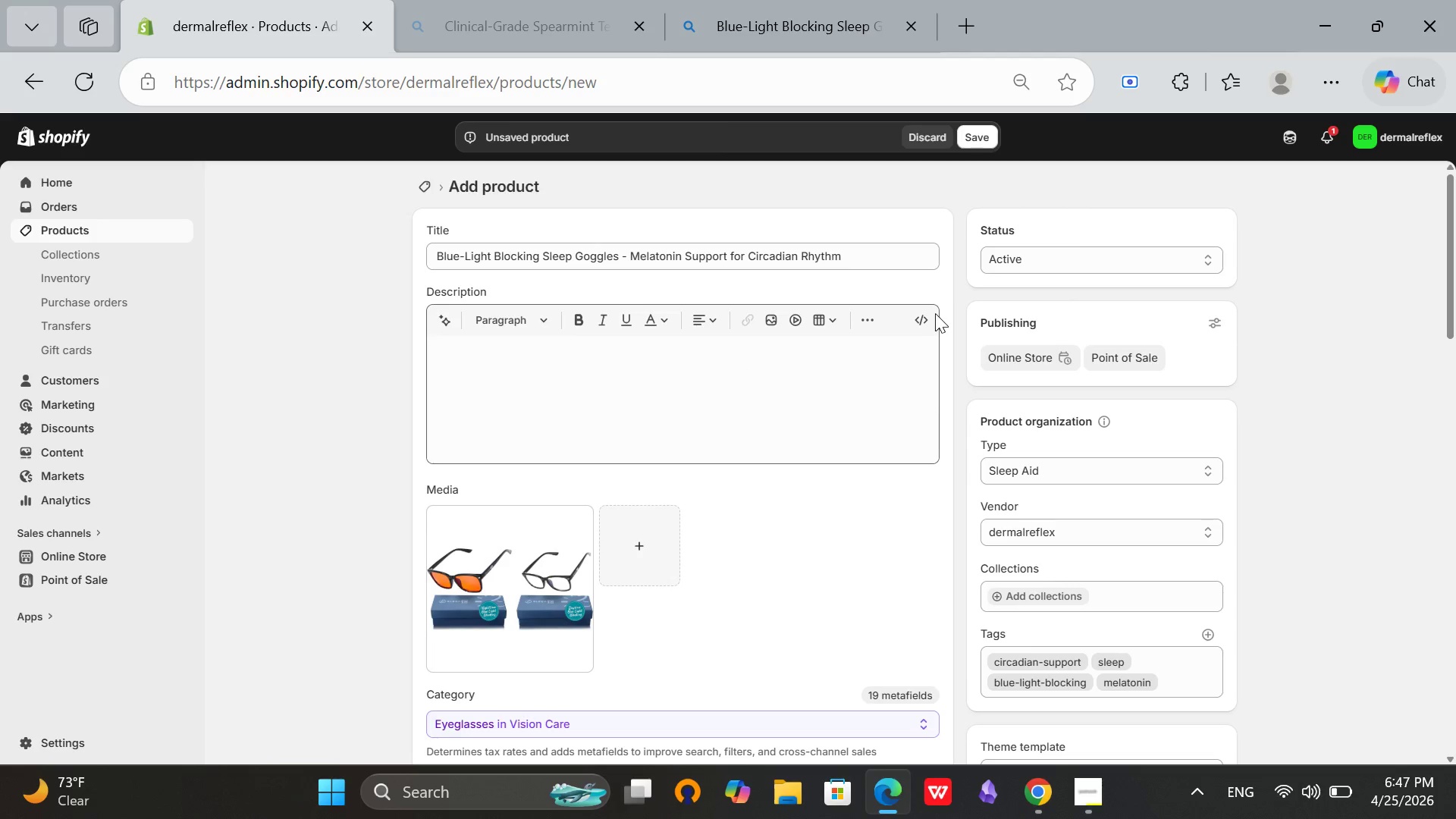 
left_click([927, 320])
 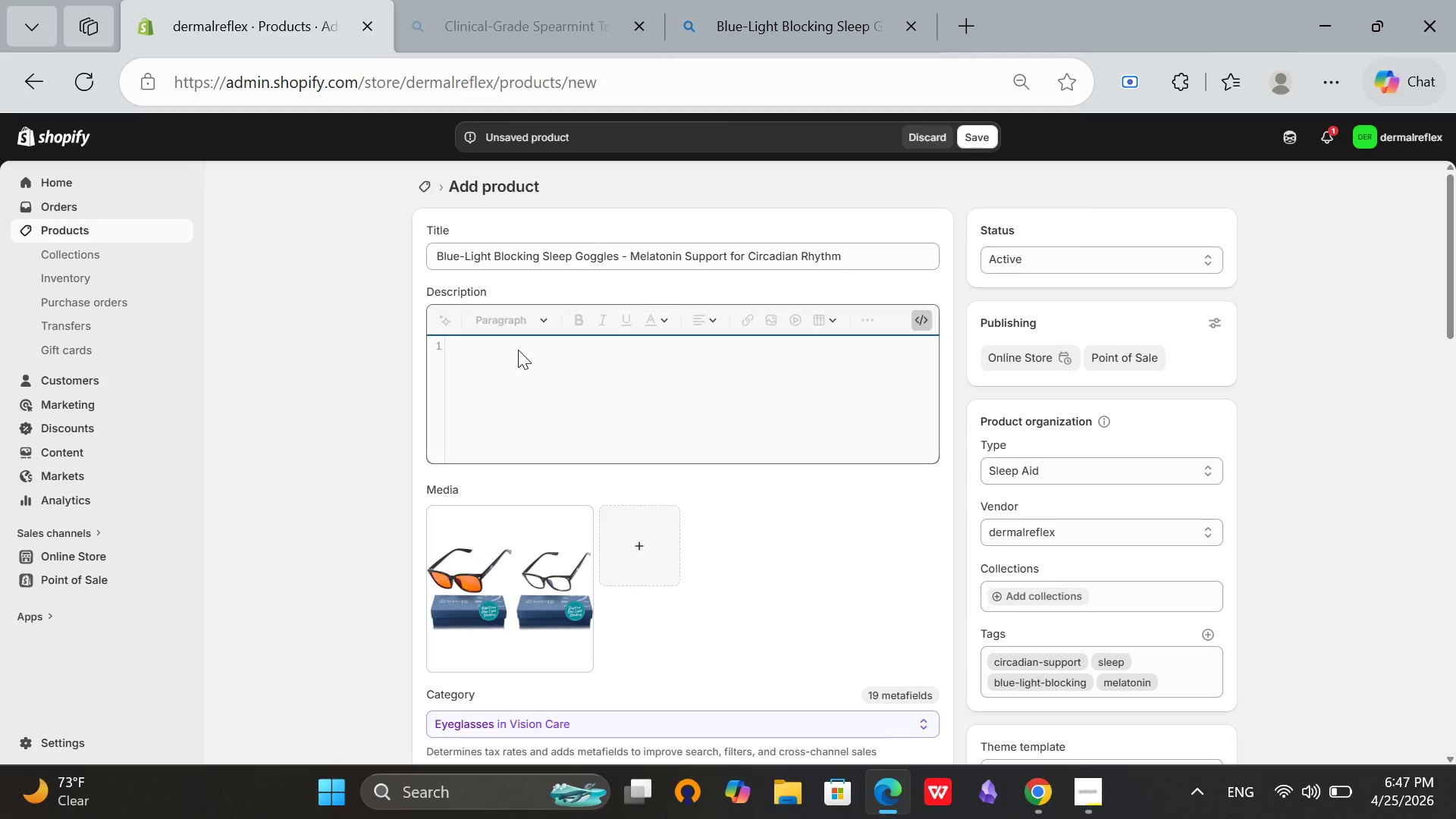 
type(<p)
key(Backspace)
type(h2>Enhances Natural Melatonn Productin for Deeper Slep)
key(Backspace)
type(ep</h2>)
 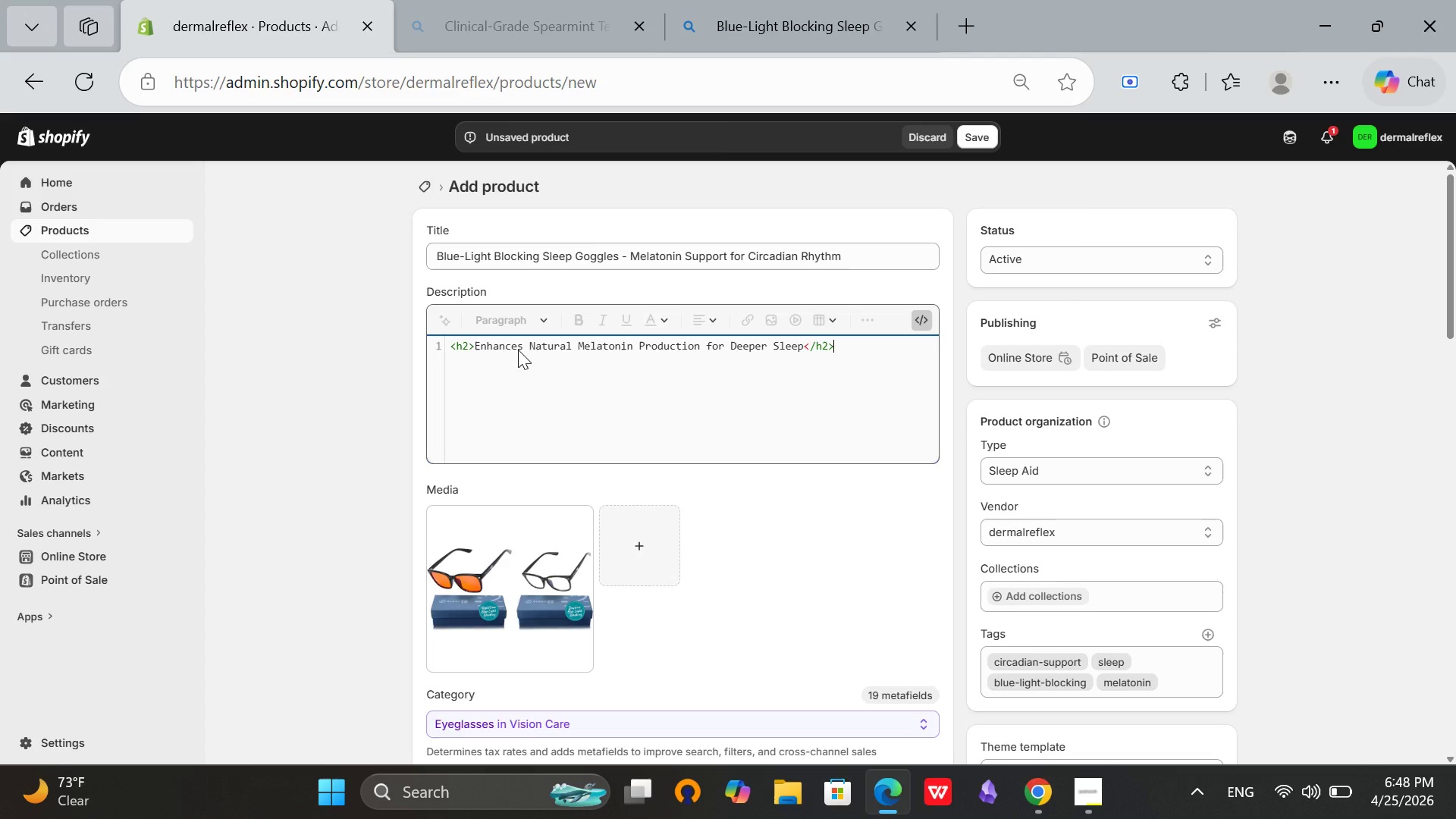 
key(Enter)
 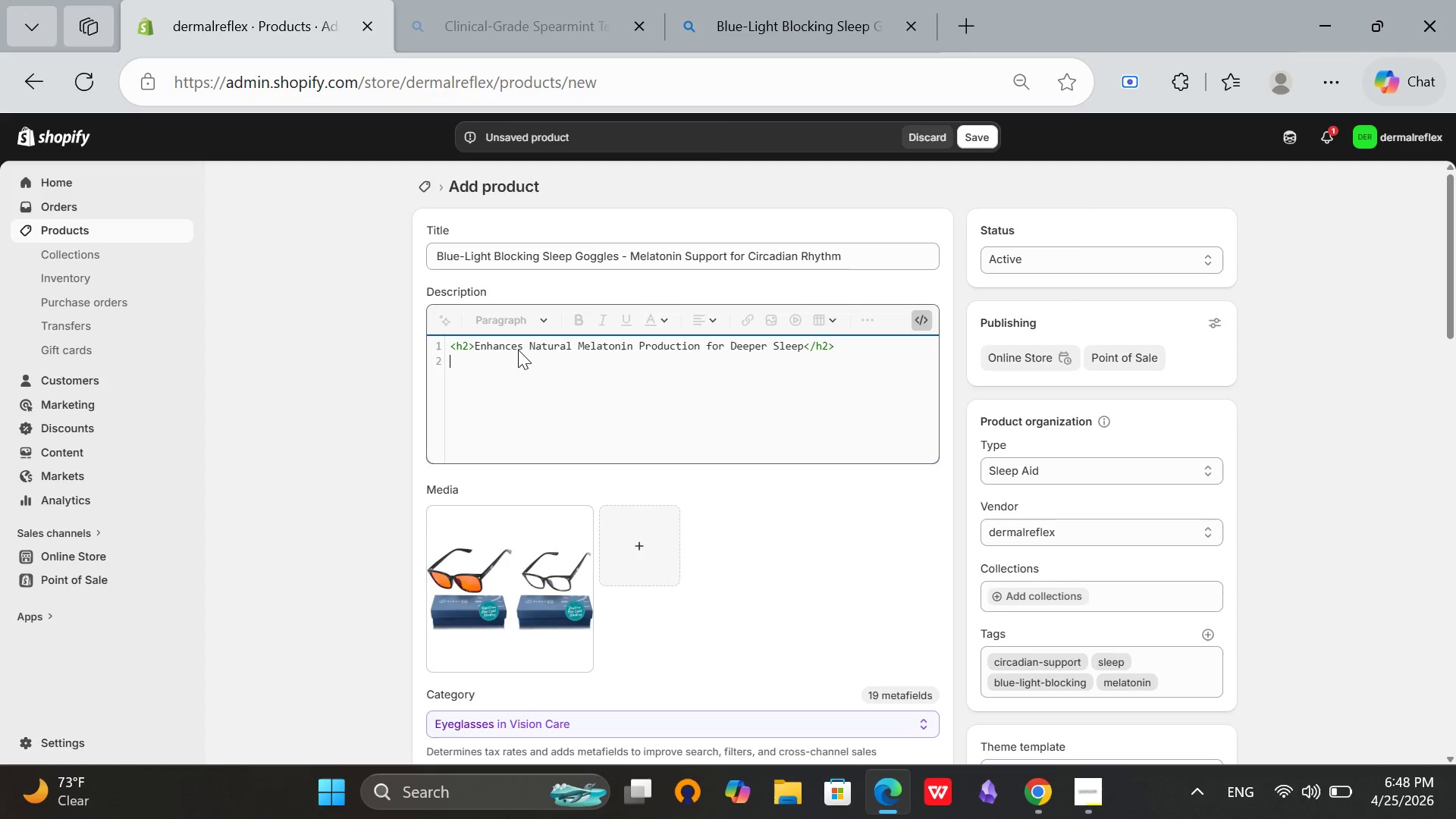 
key(Shift+ShiftRight)
 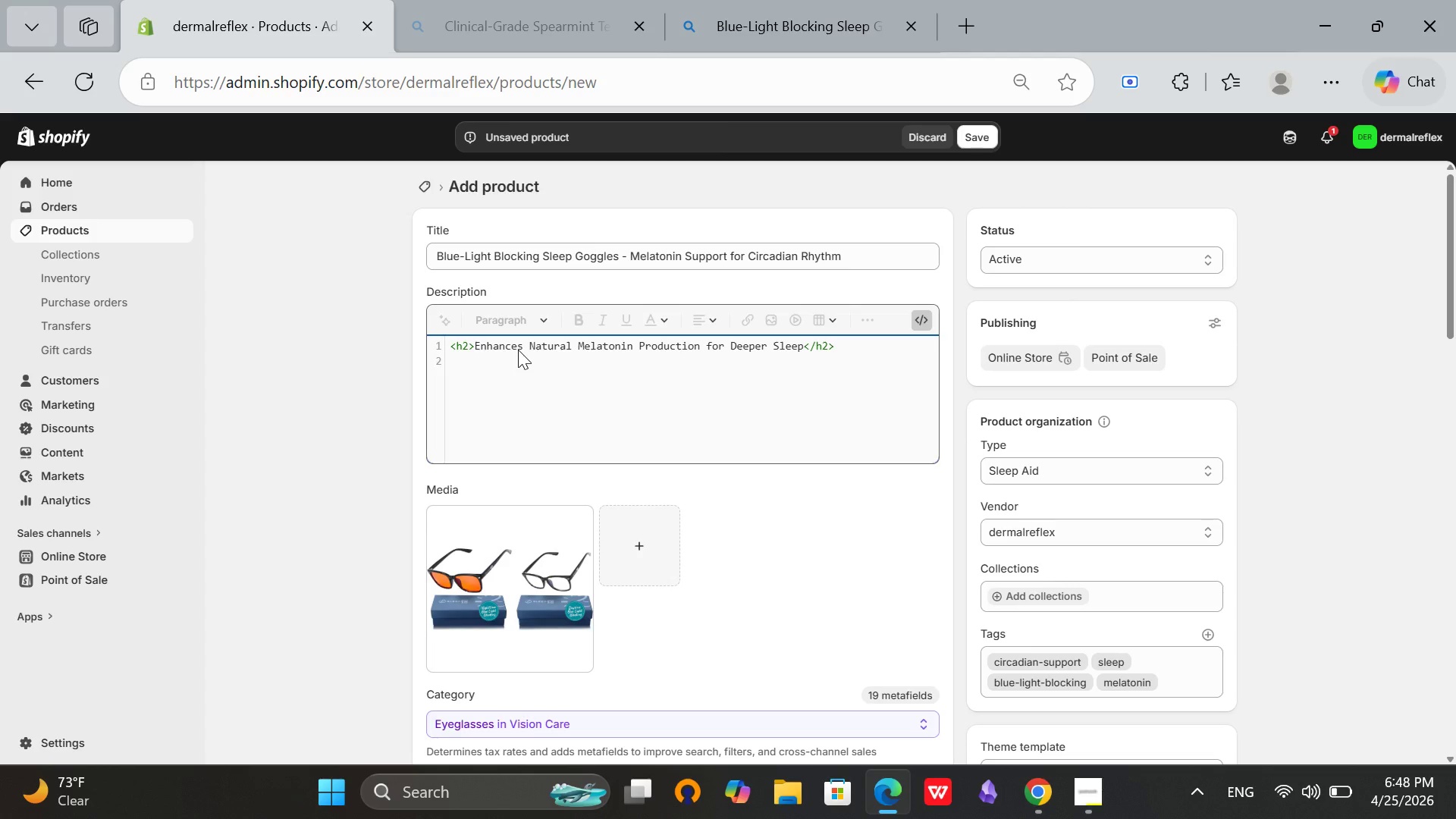 
key(Shift+Comma)
 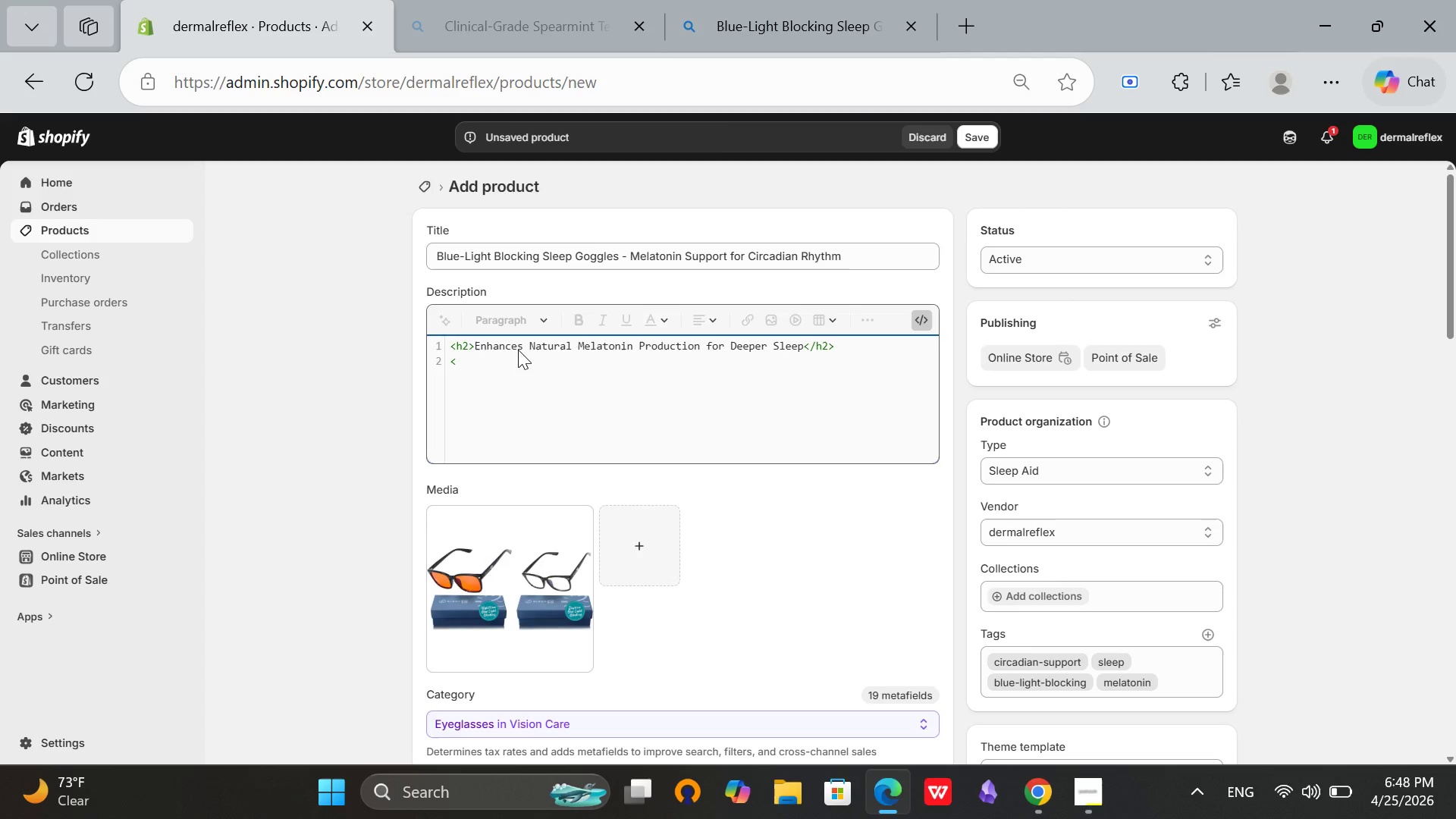 
key(P)
 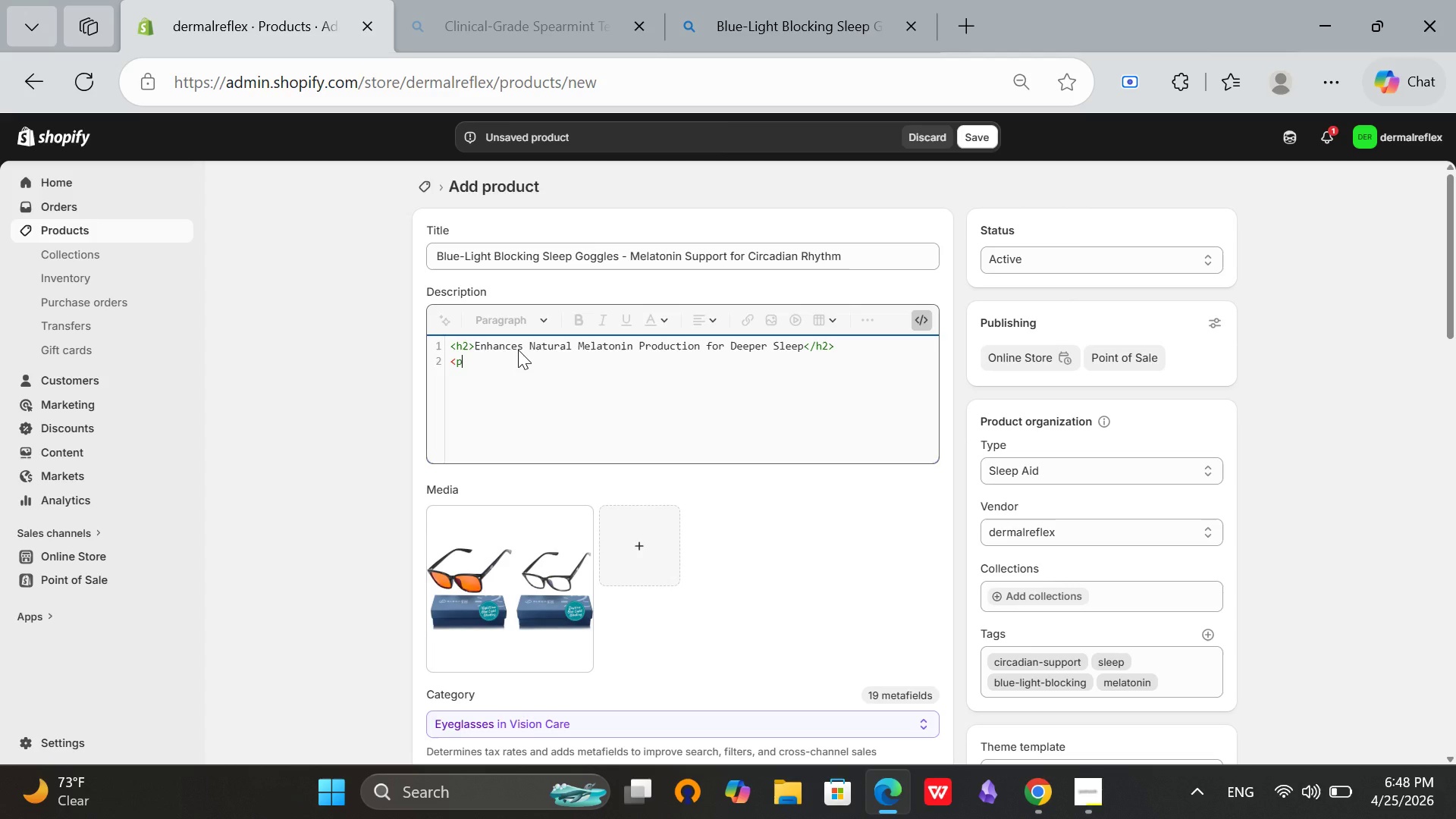 
key(Shift+Period)
 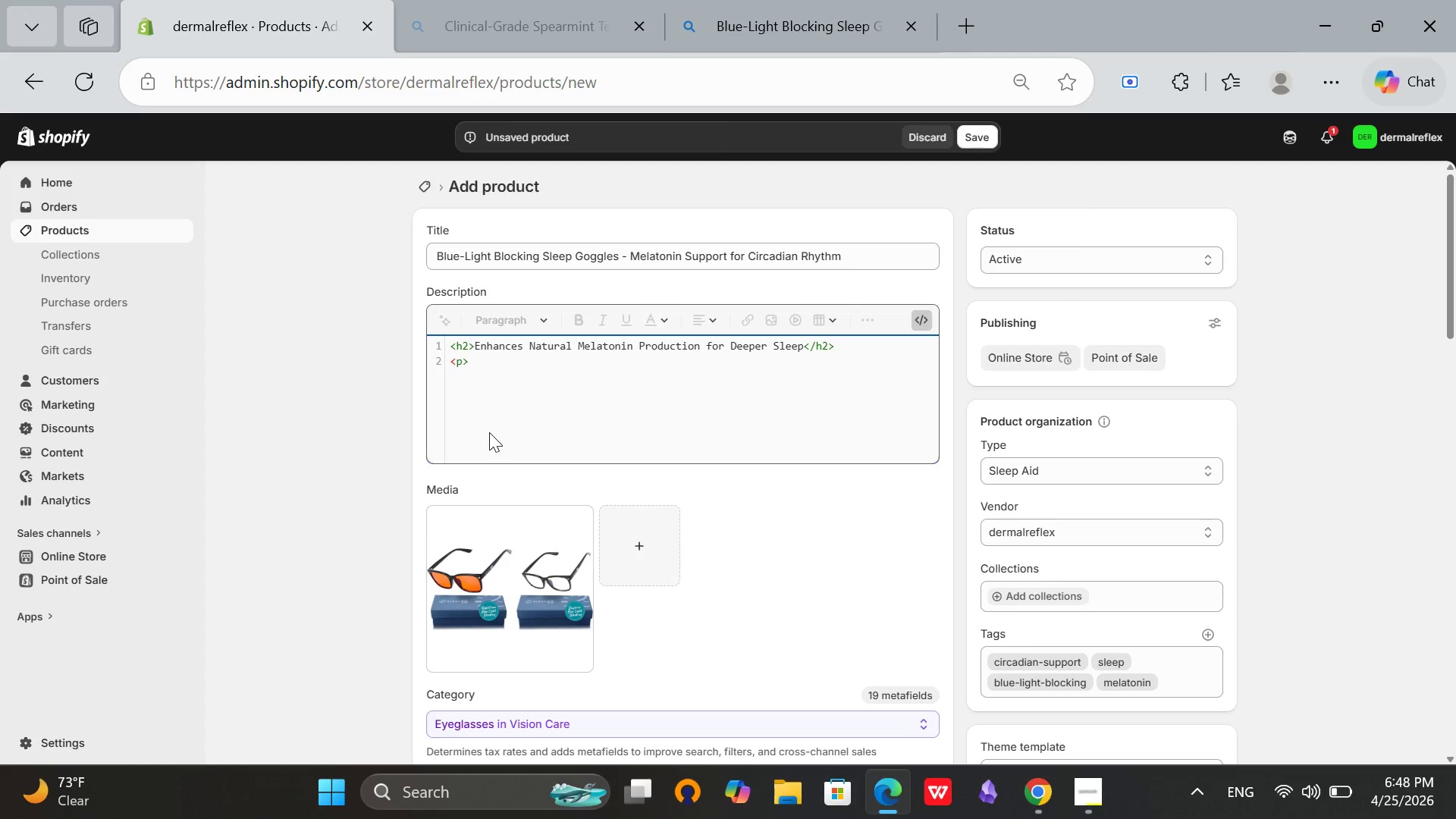 
type(Blue light exposure)
 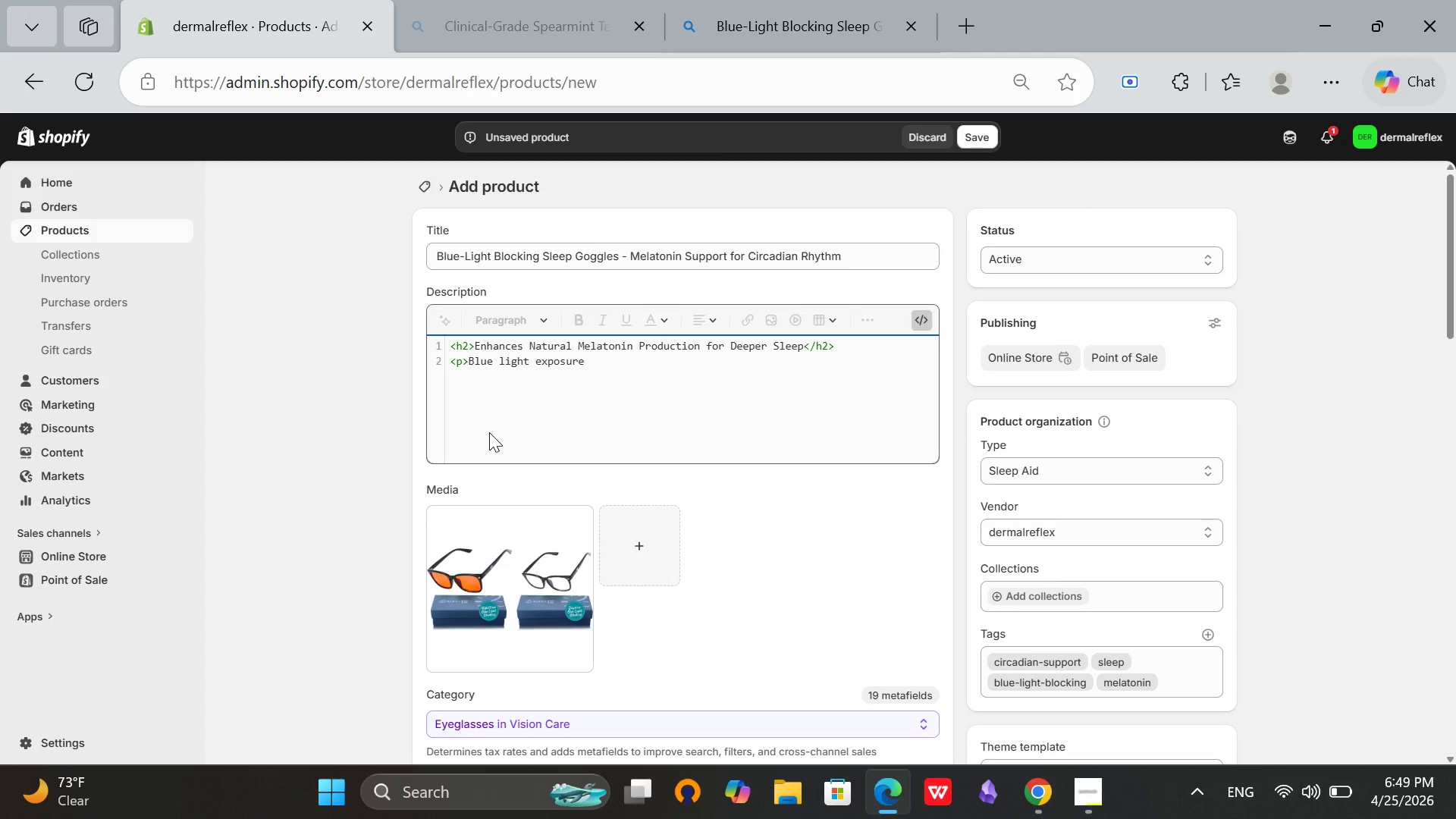 
wait(40.62)
 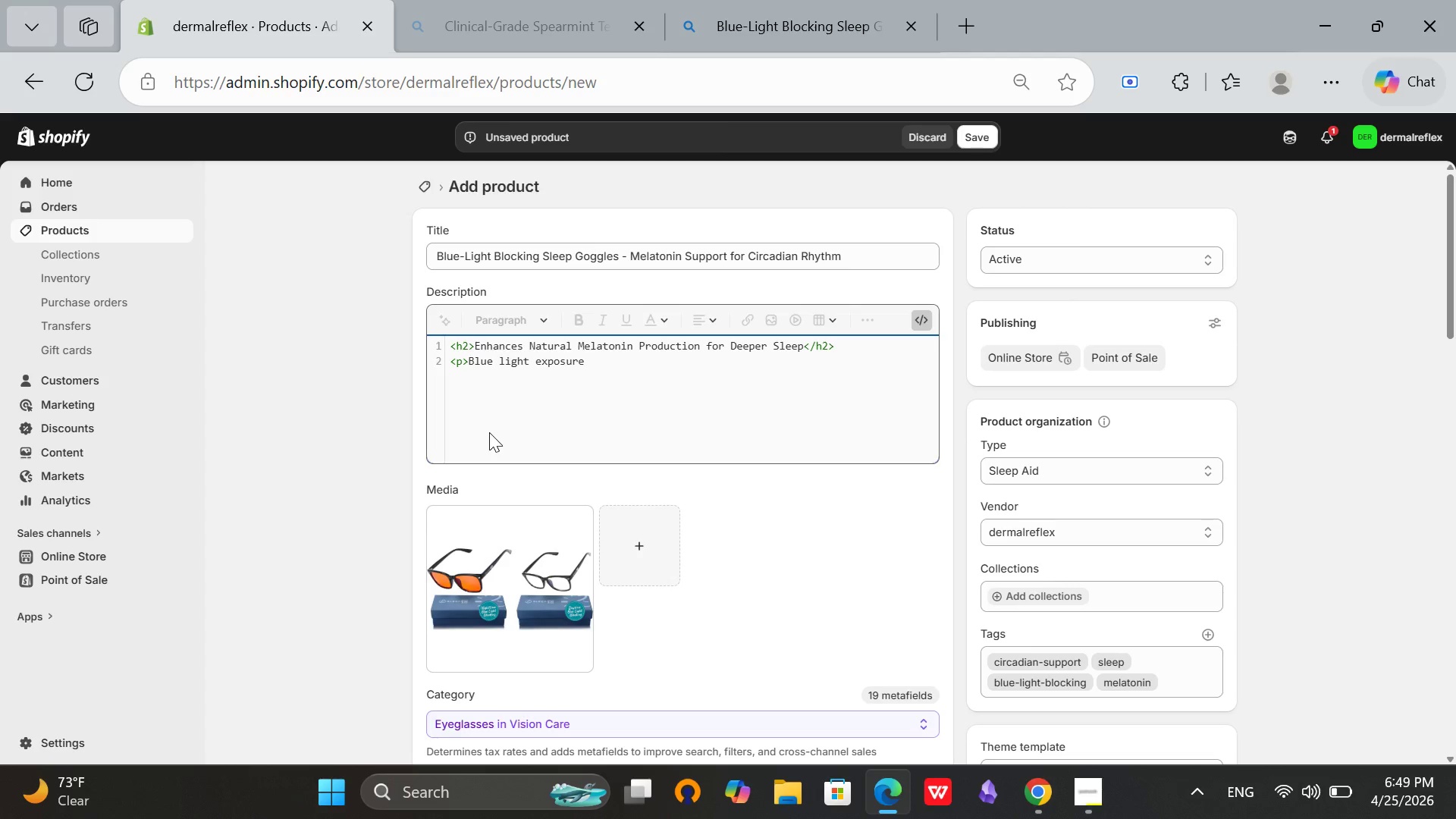 
type( after sunset suppresses melatonin)
 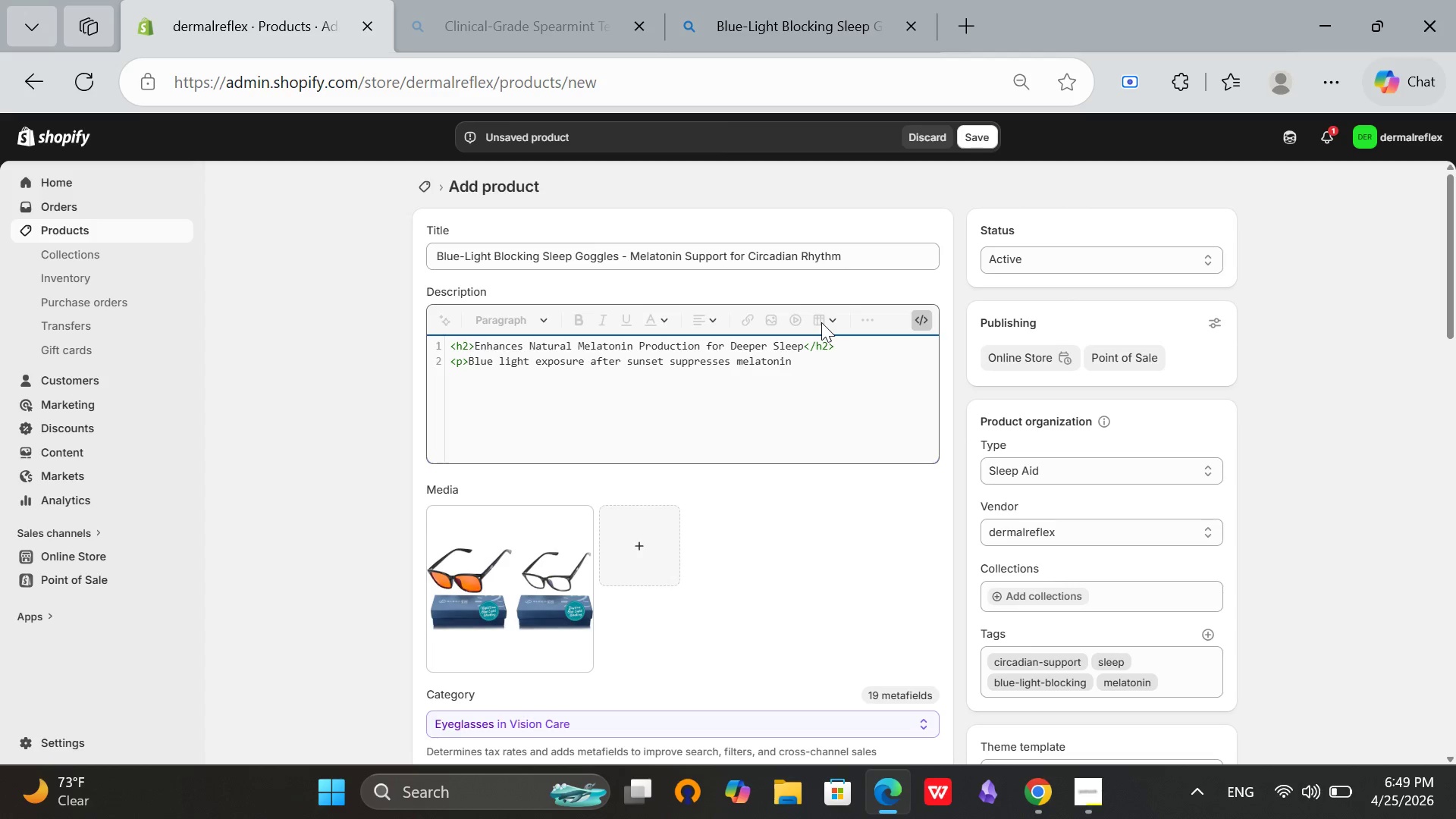 
wait(15.56)
 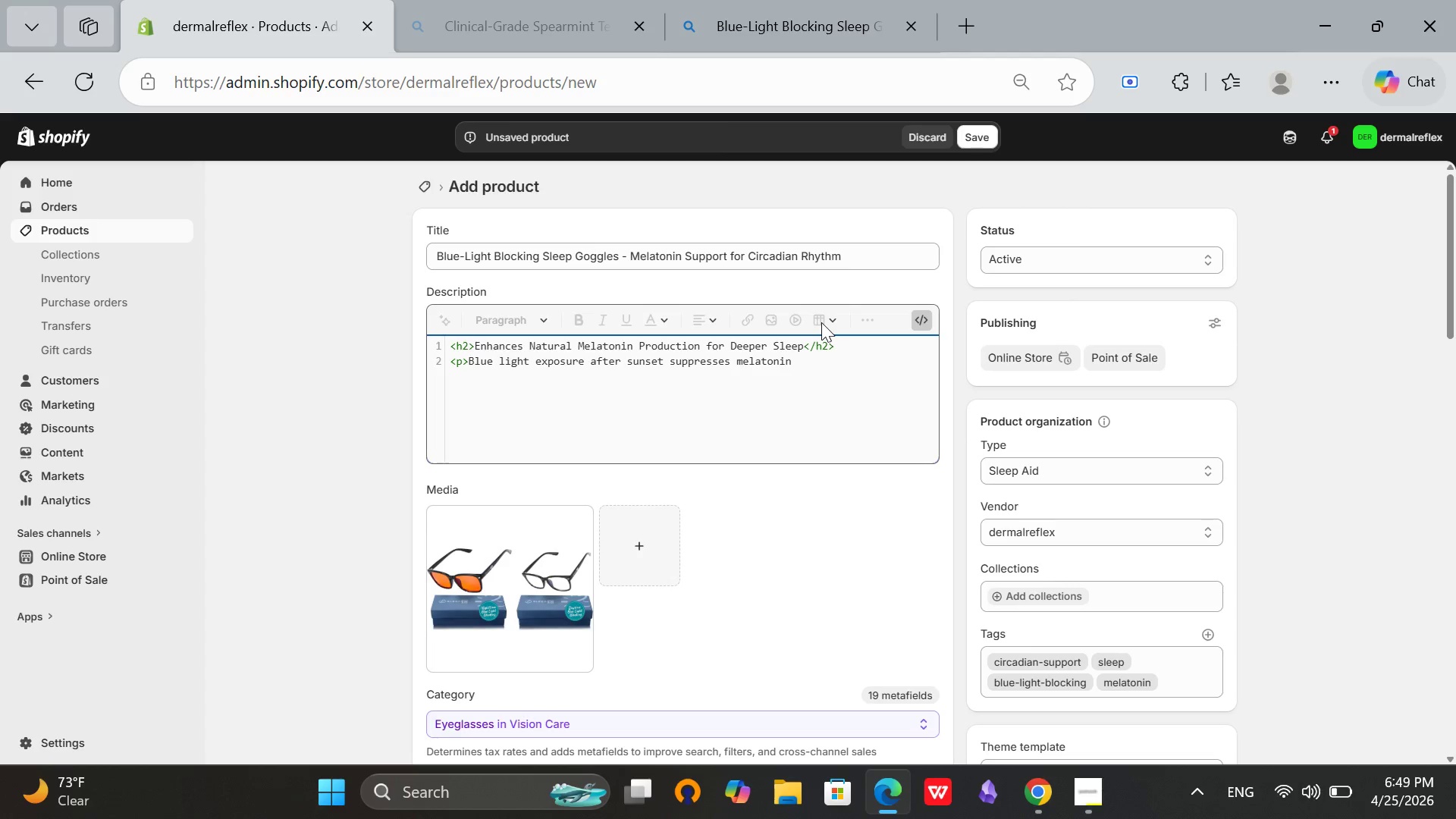 
left_click([1075, 789])